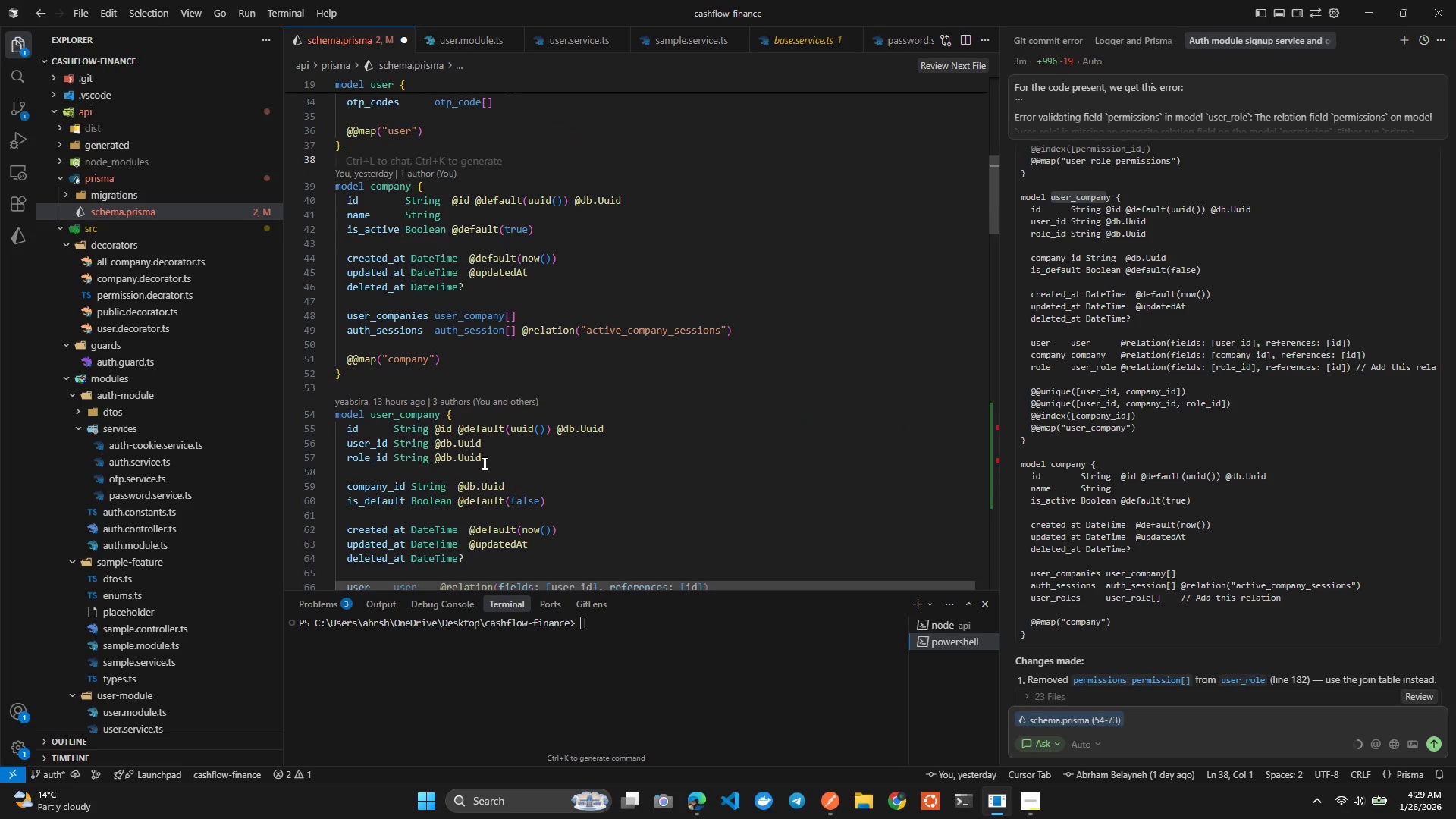 
left_click([386, 458])
 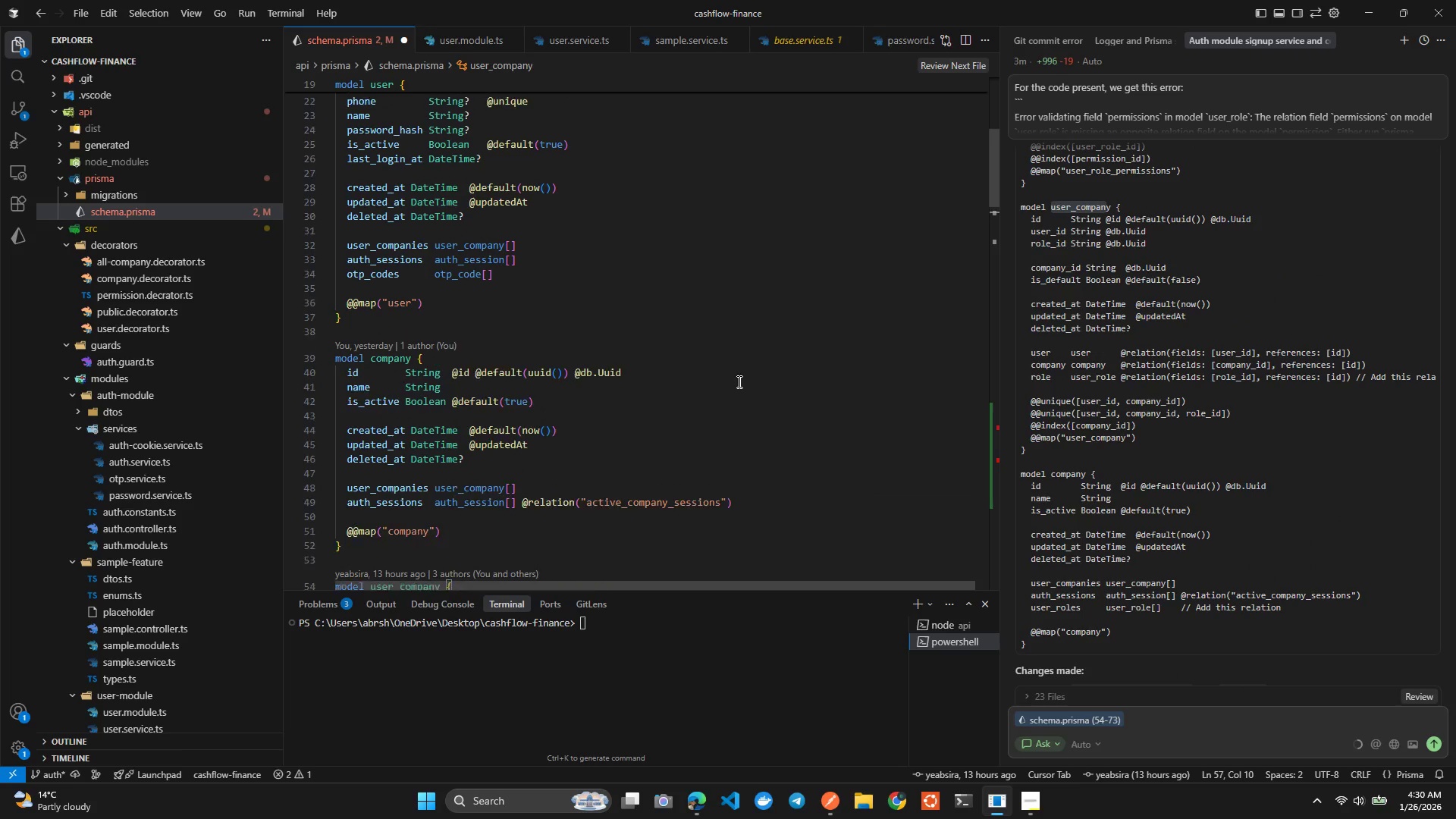 
wait(17.81)
 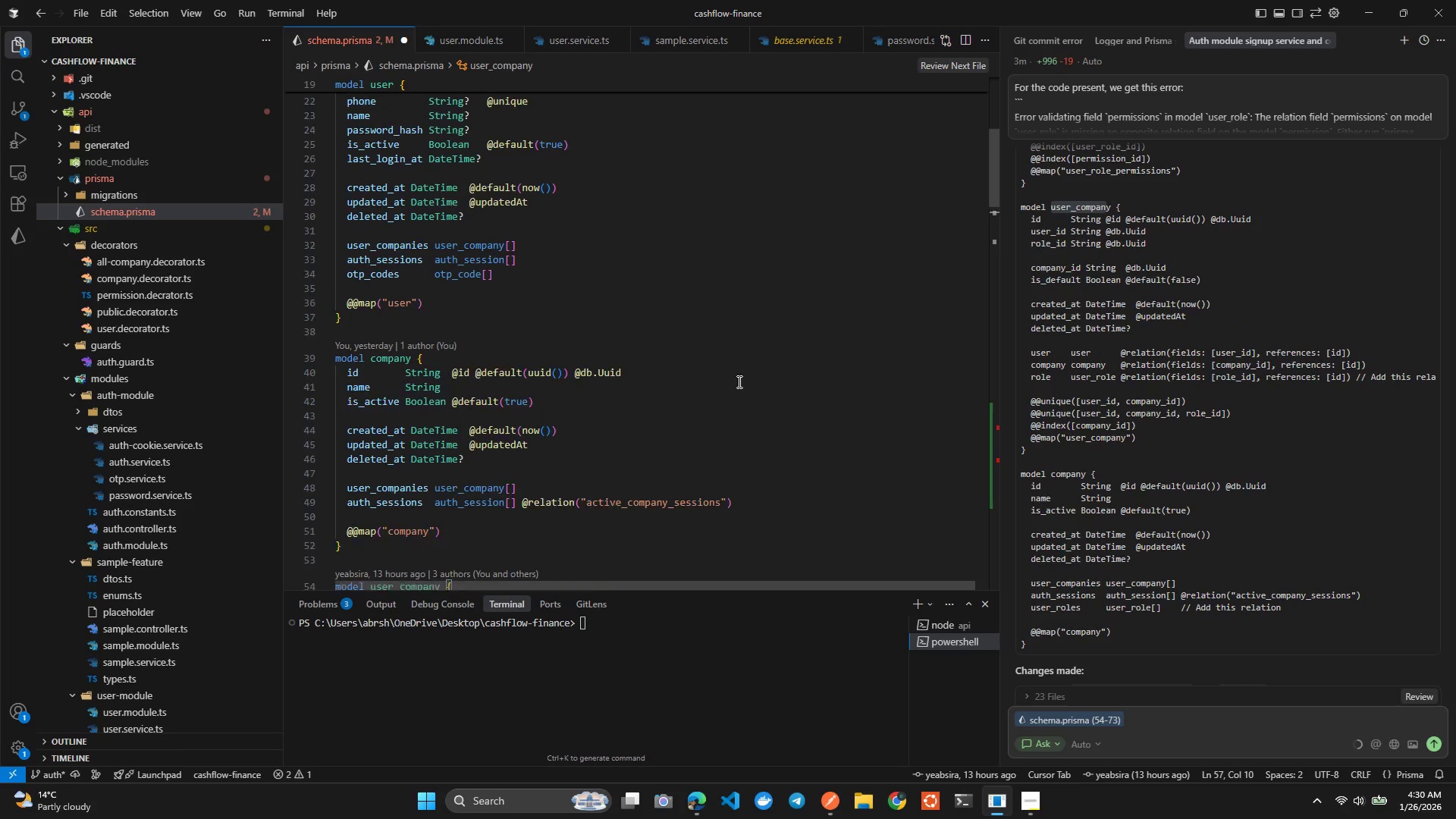 
left_click([1429, 336])
 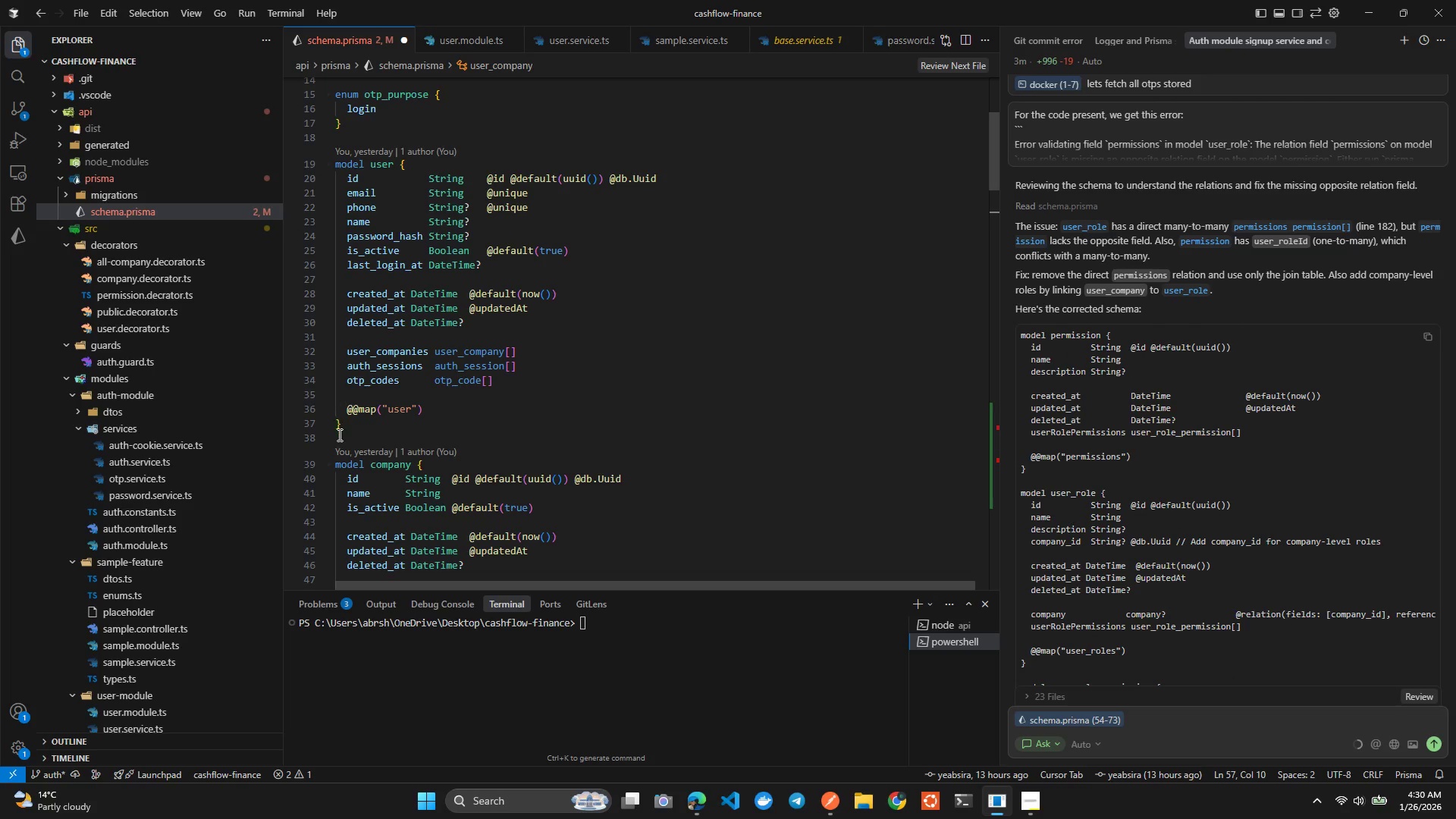 
left_click([335, 462])
 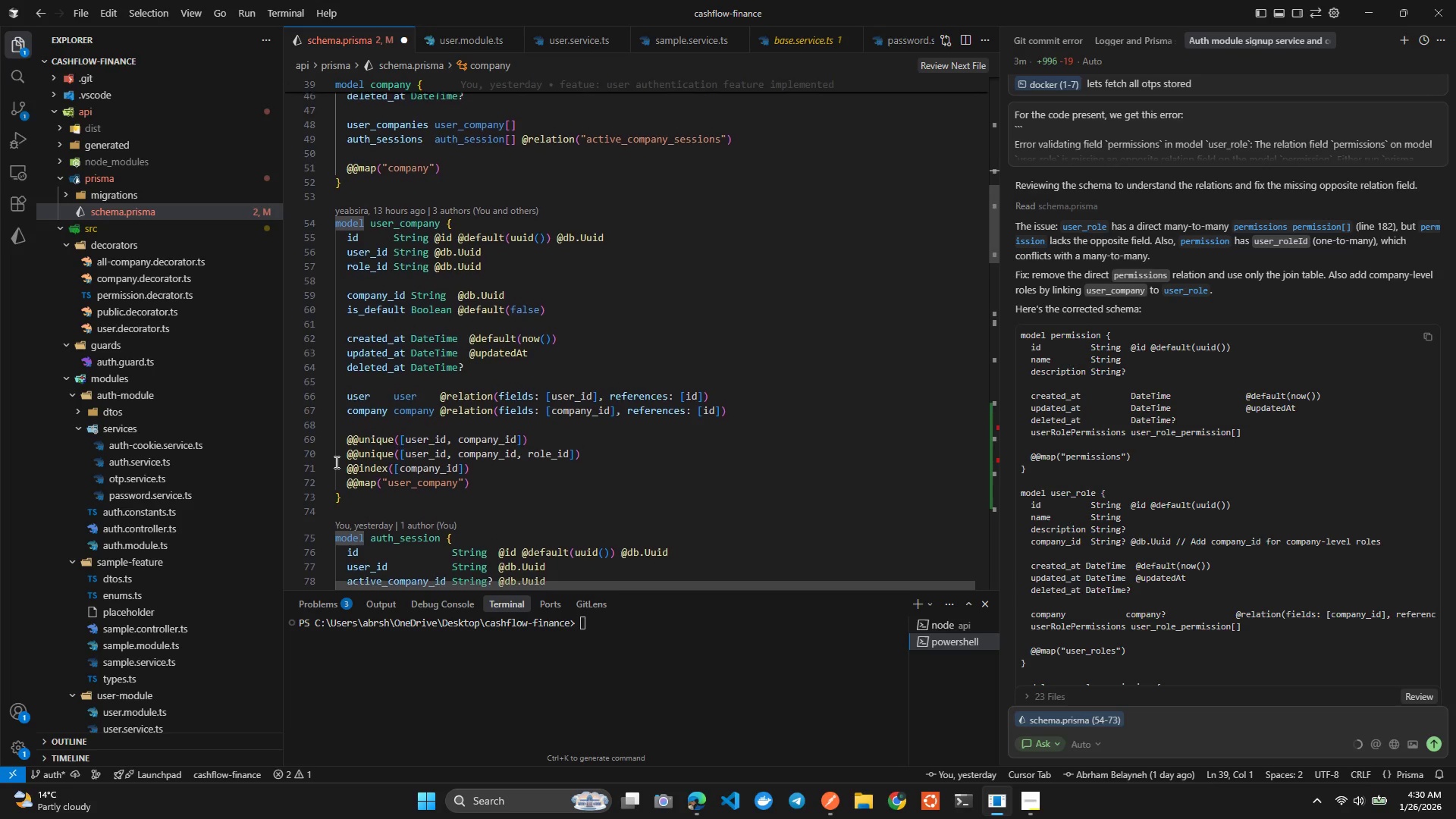 
wait(7.64)
 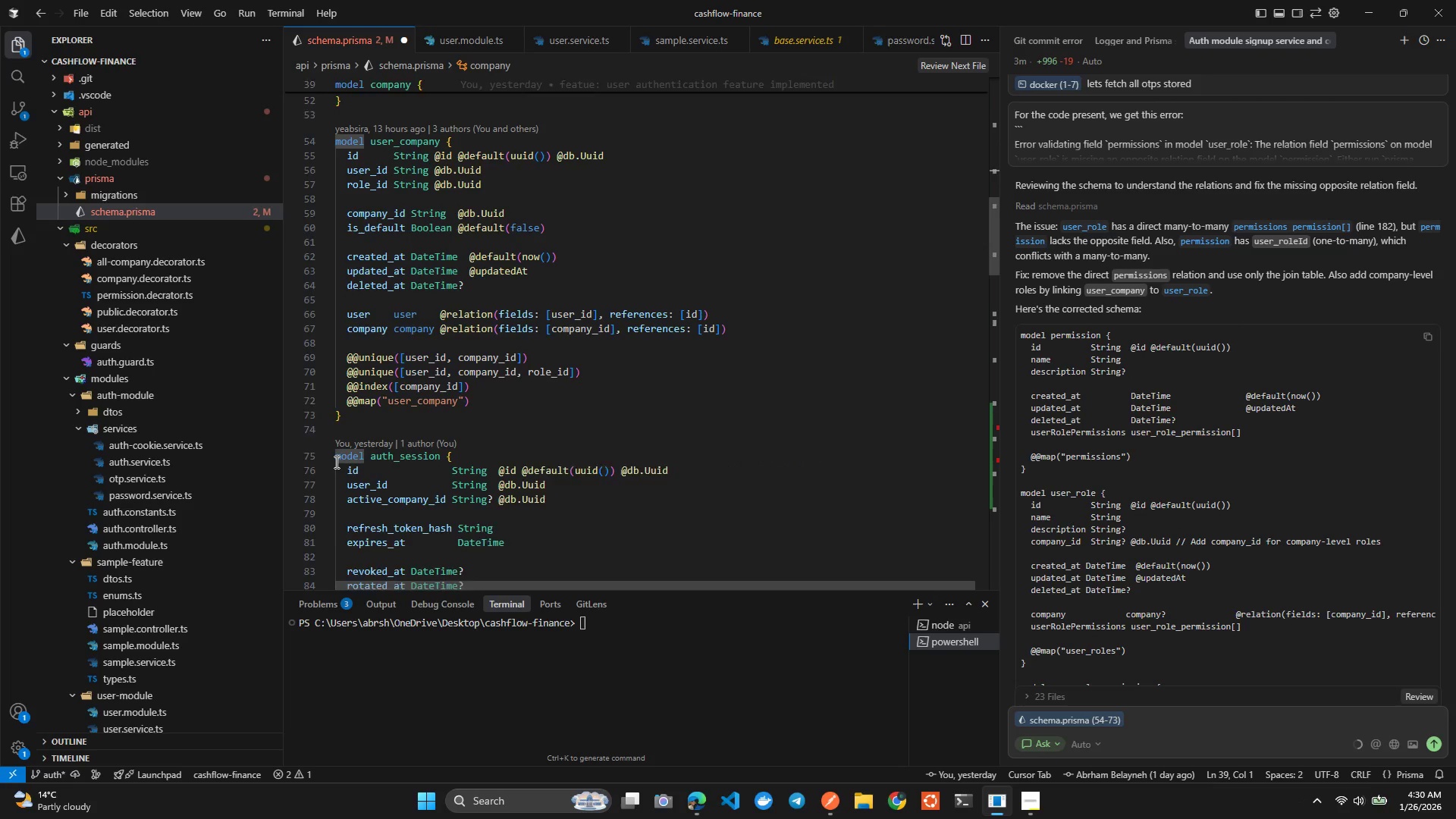 
left_click([1113, 468])
 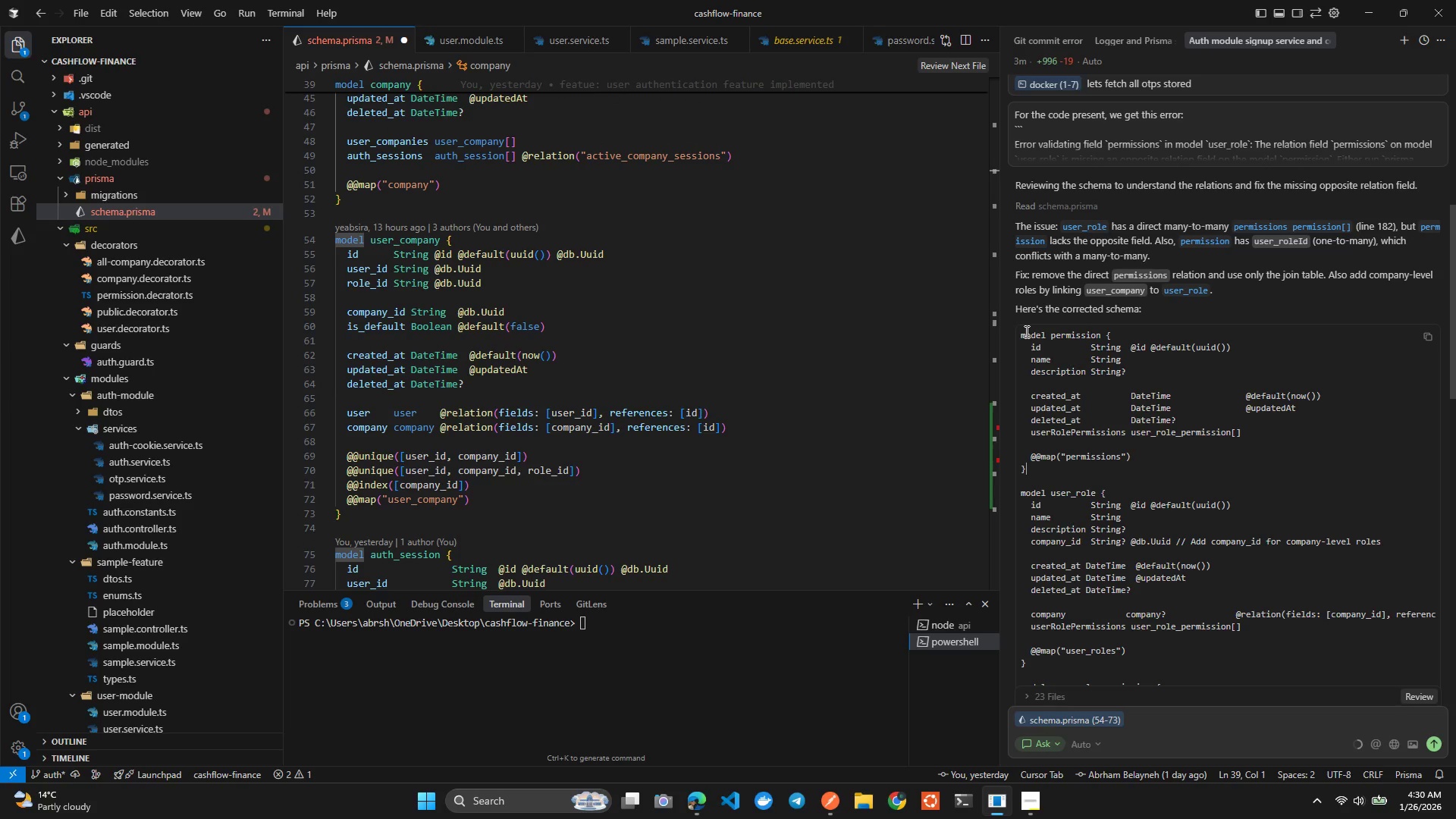 
left_click([1023, 335])
 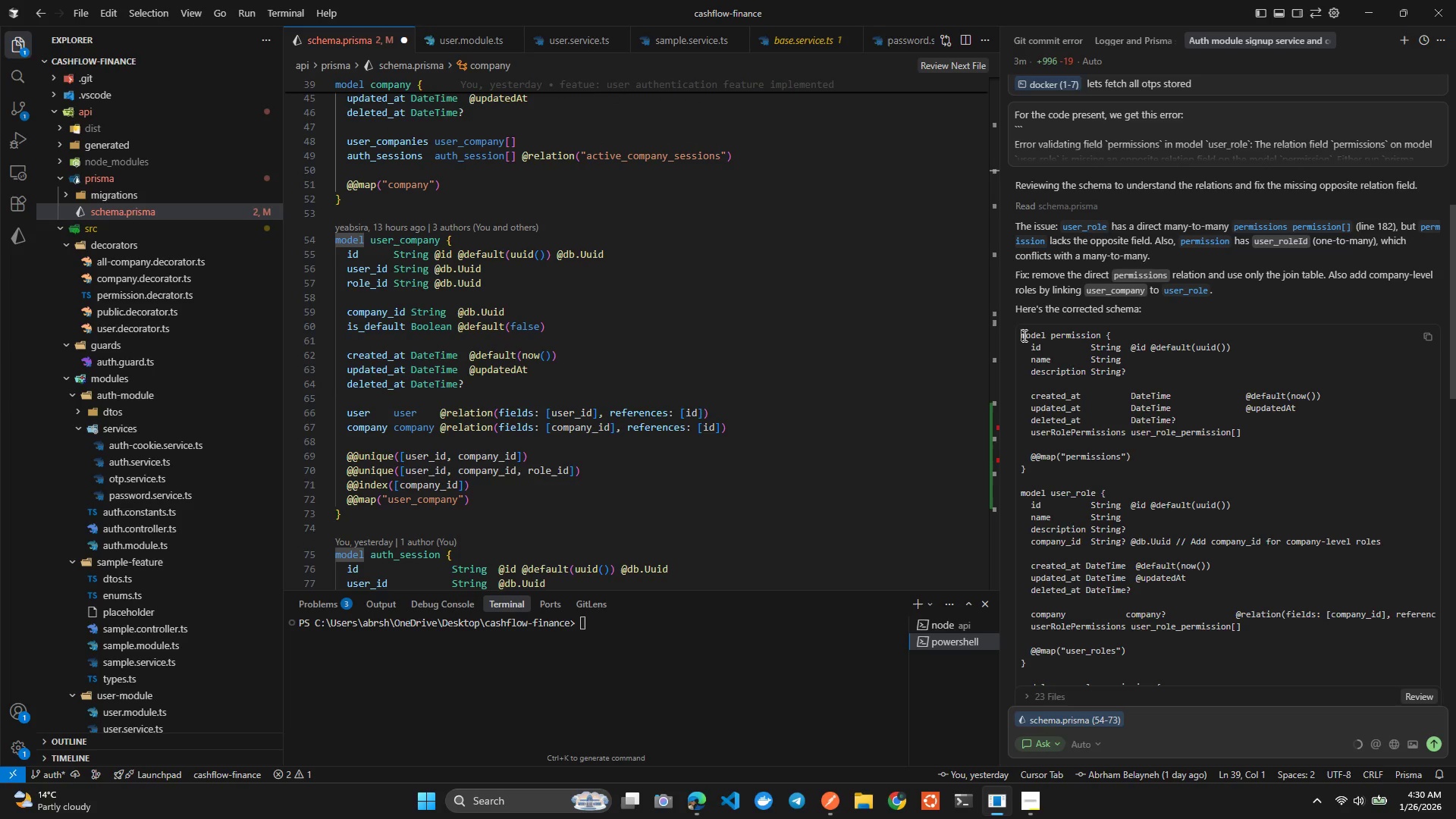 
left_click_drag(start_coordinate=[1023, 335], to_coordinate=[1022, 478])
 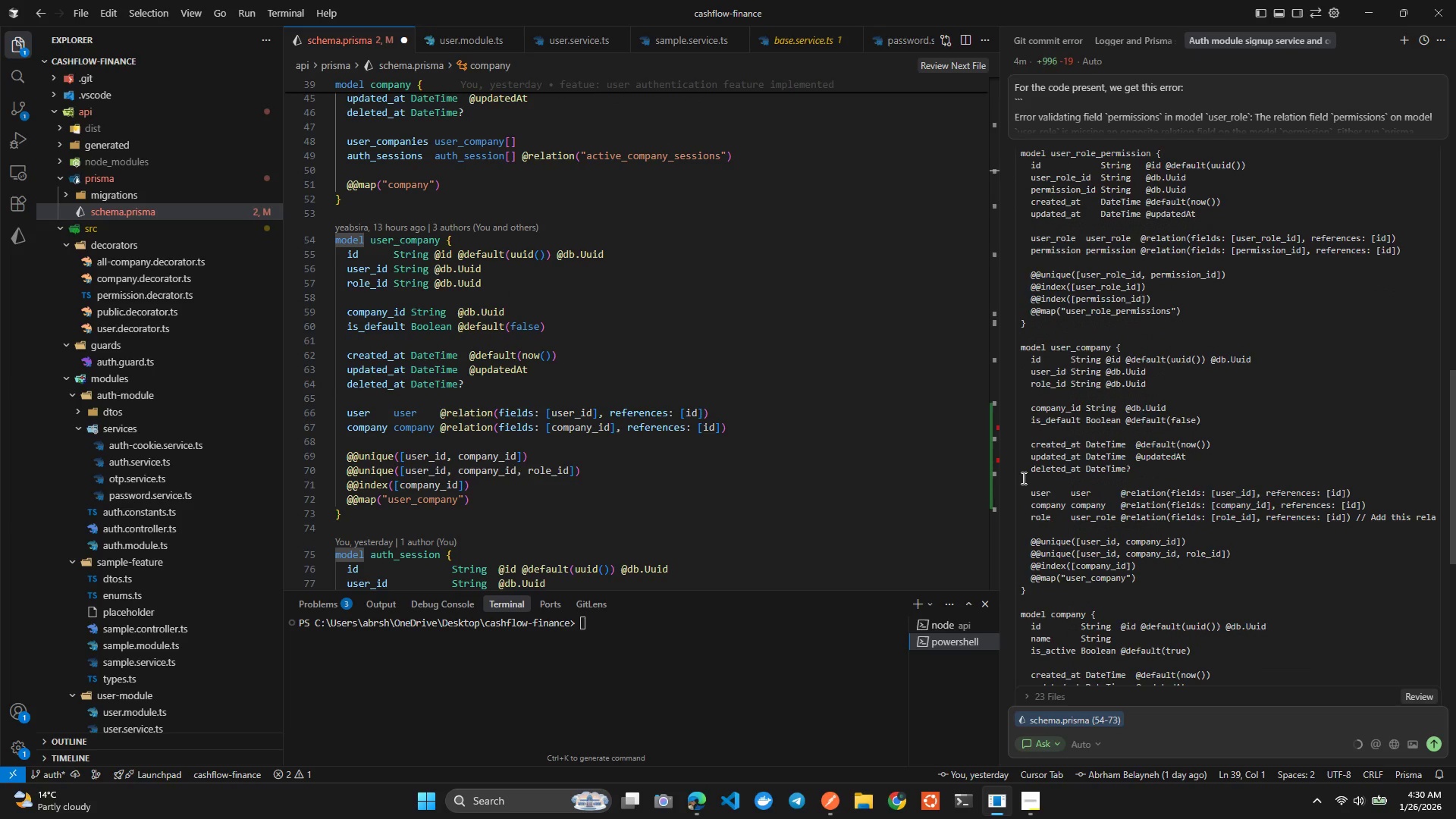 
hold_key(key=ShiftLeft, duration=0.95)
left_click([1062, 368])
 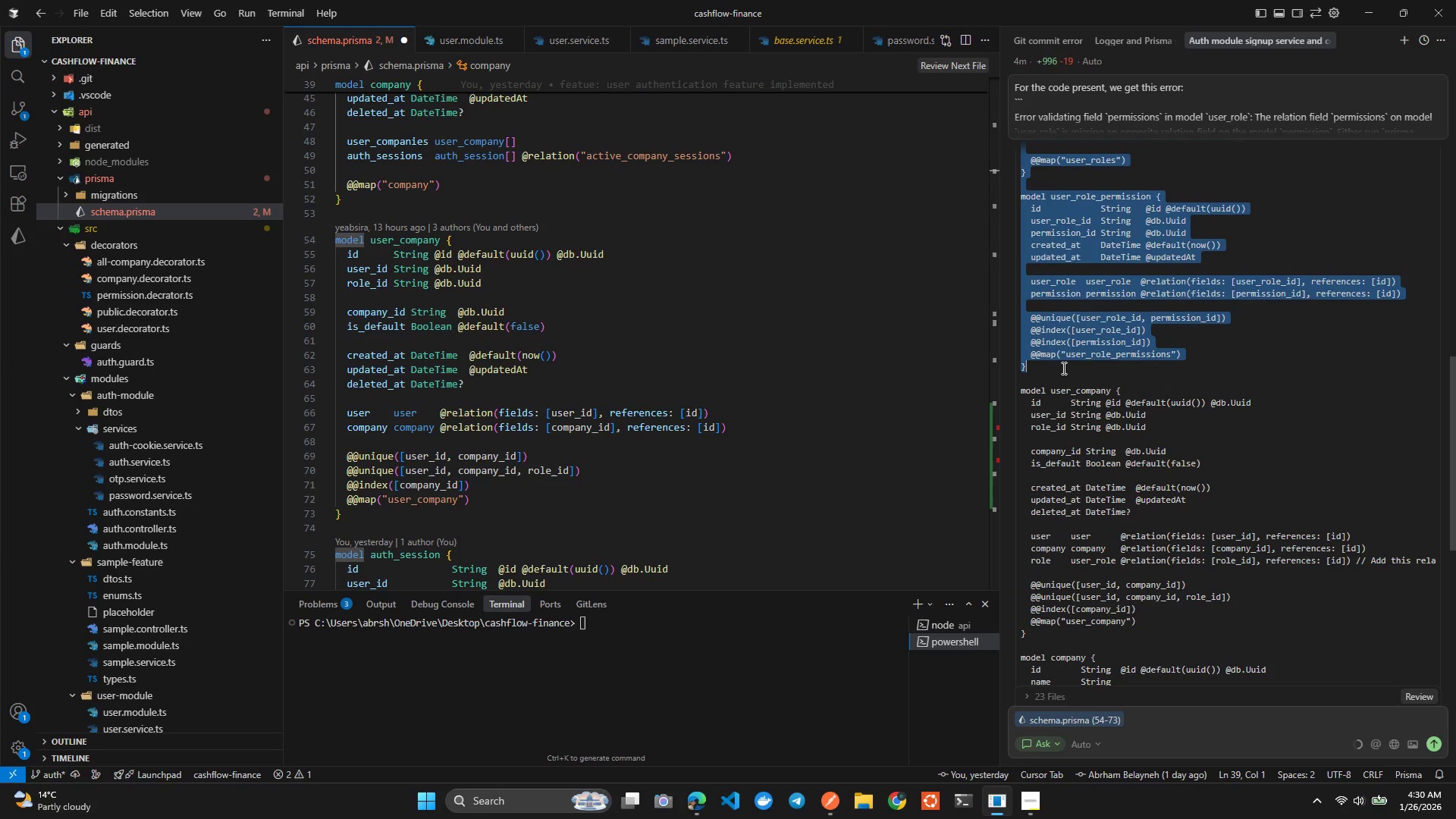 
key(Control+C)
 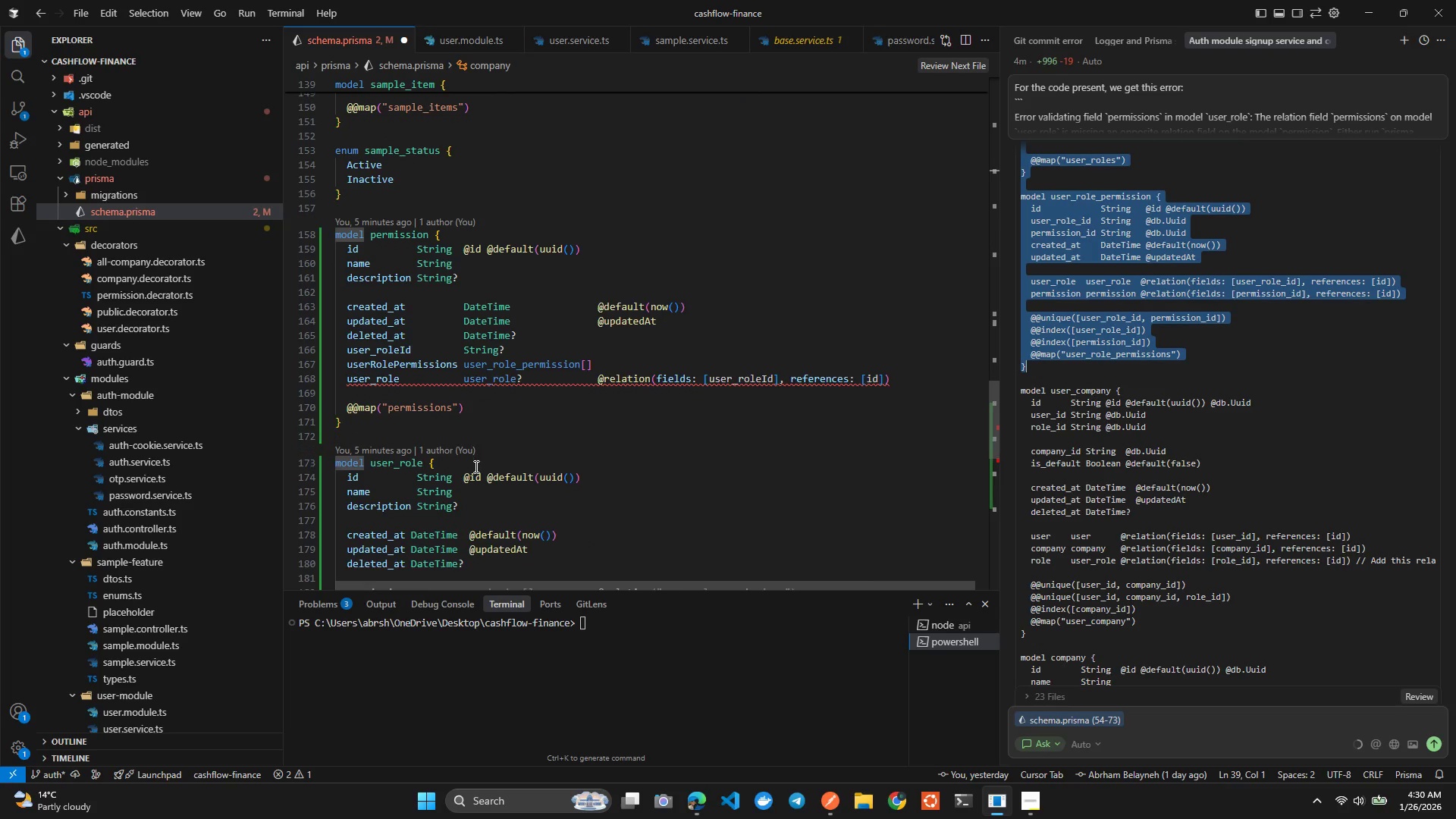 
wait(9.77)
 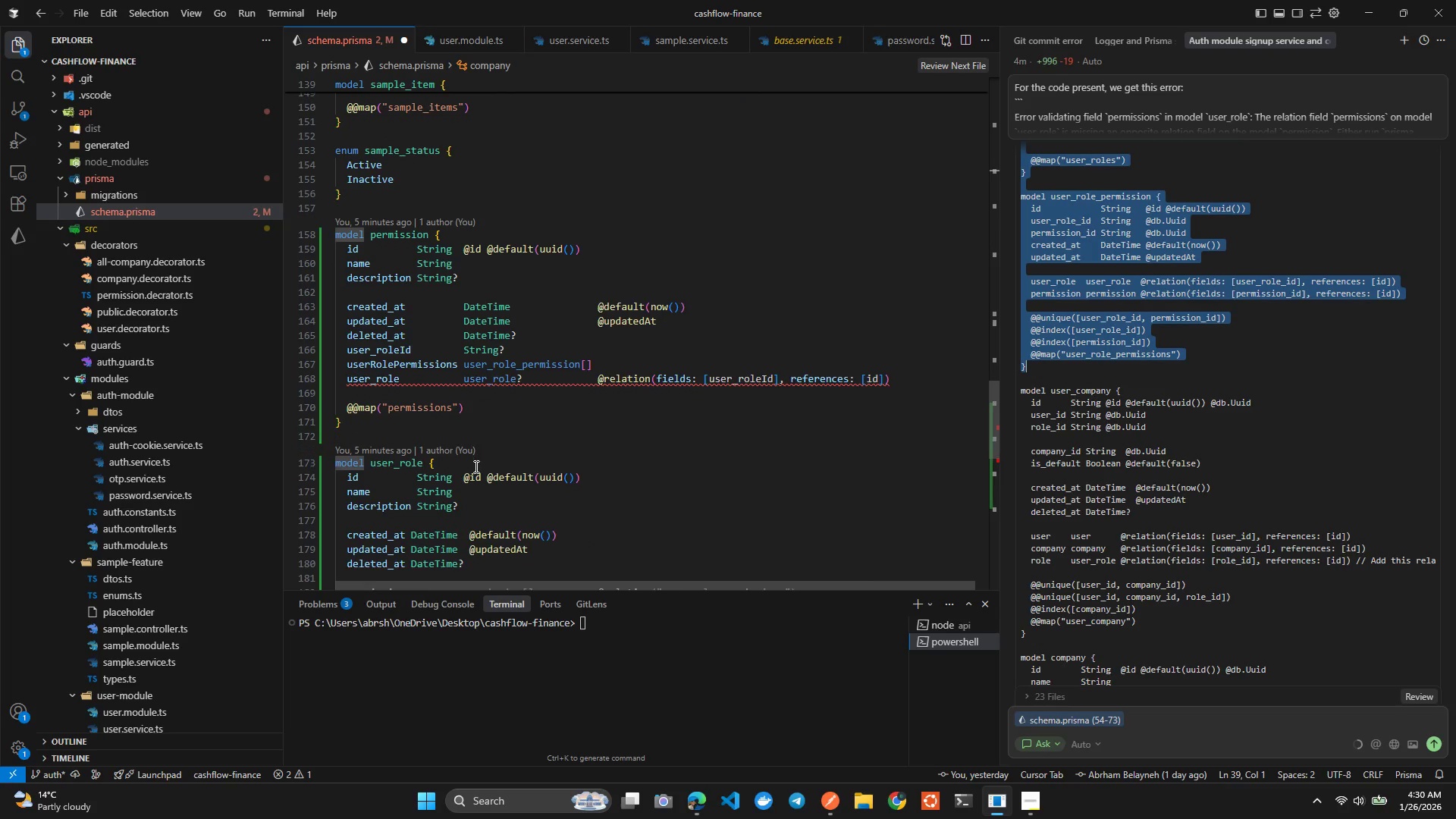 
left_click([337, 216])
 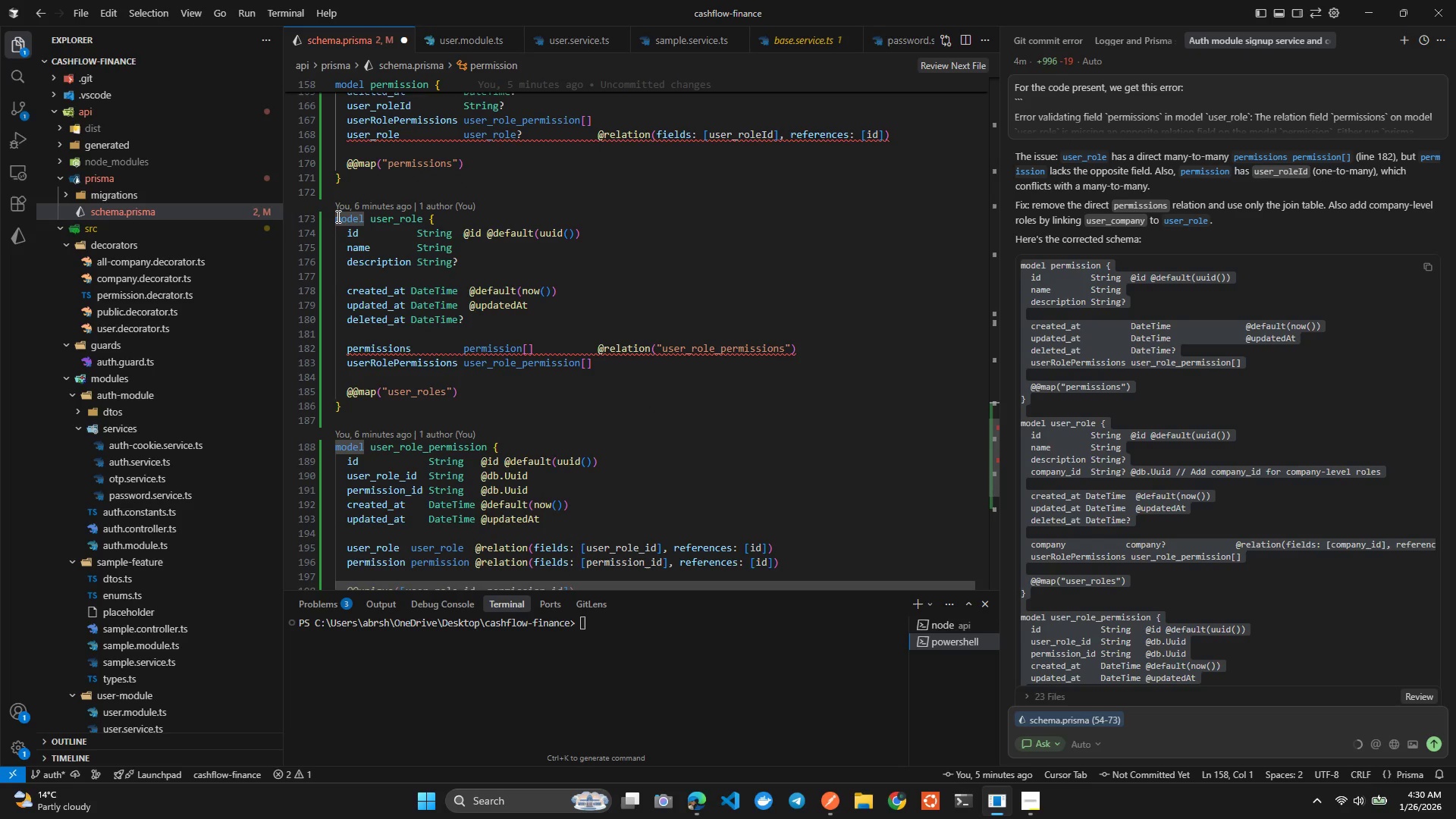 
hold_key(key=ShiftLeft, duration=0.58)
left_click([353, 401])
 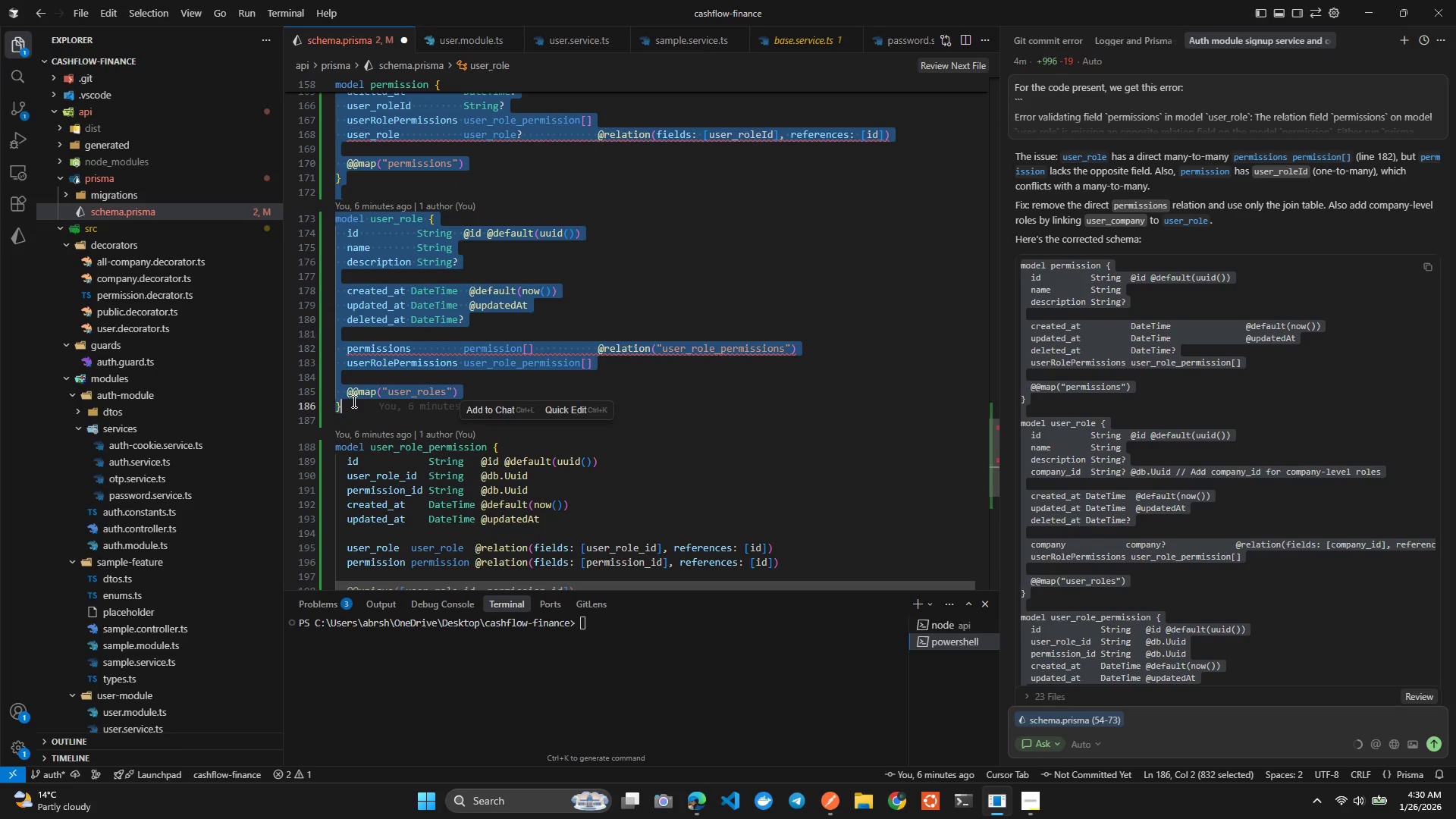 
key(Control+V)
 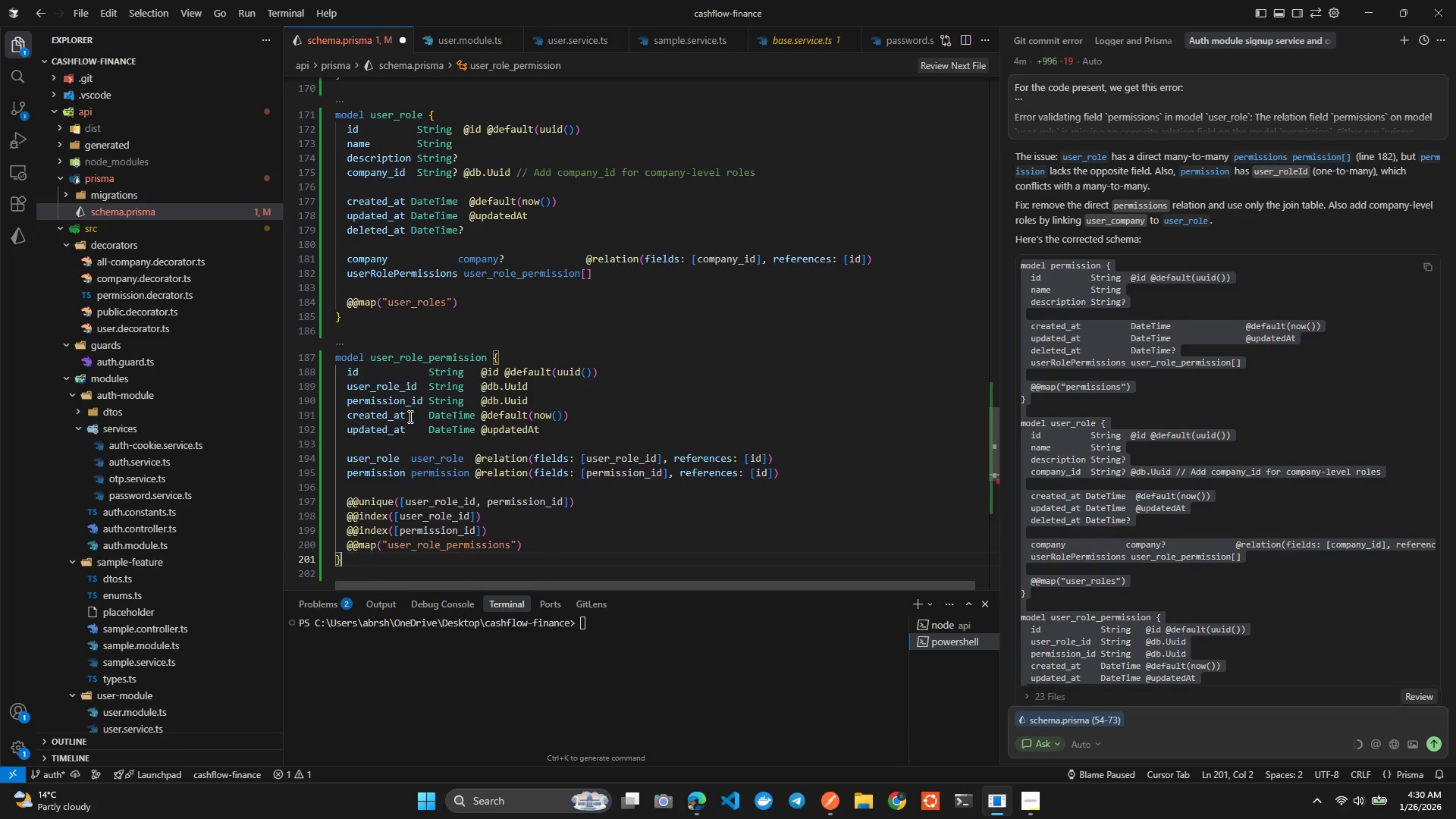 
key(Alt+Shift+F)
 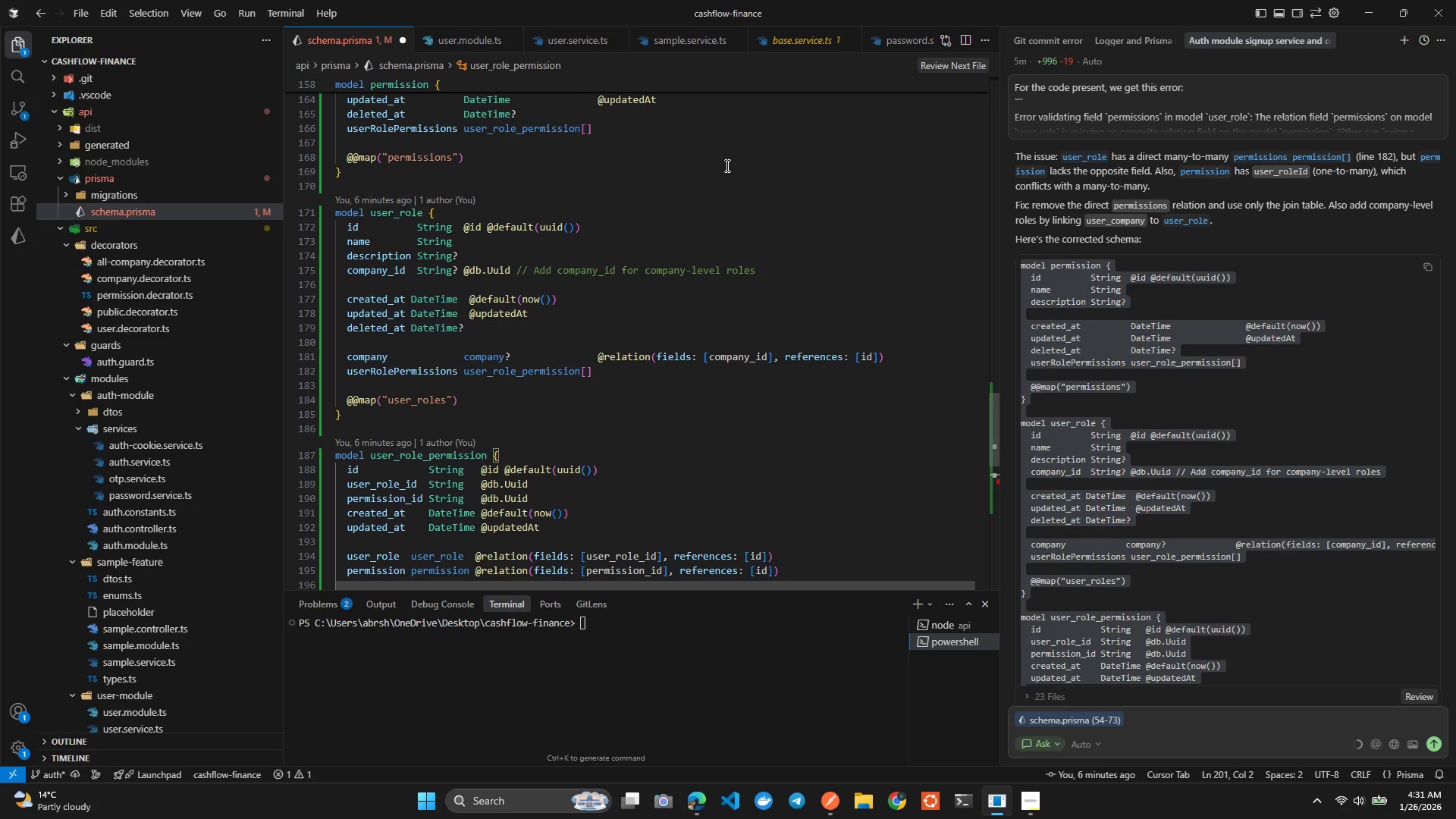 
wait(53.52)
 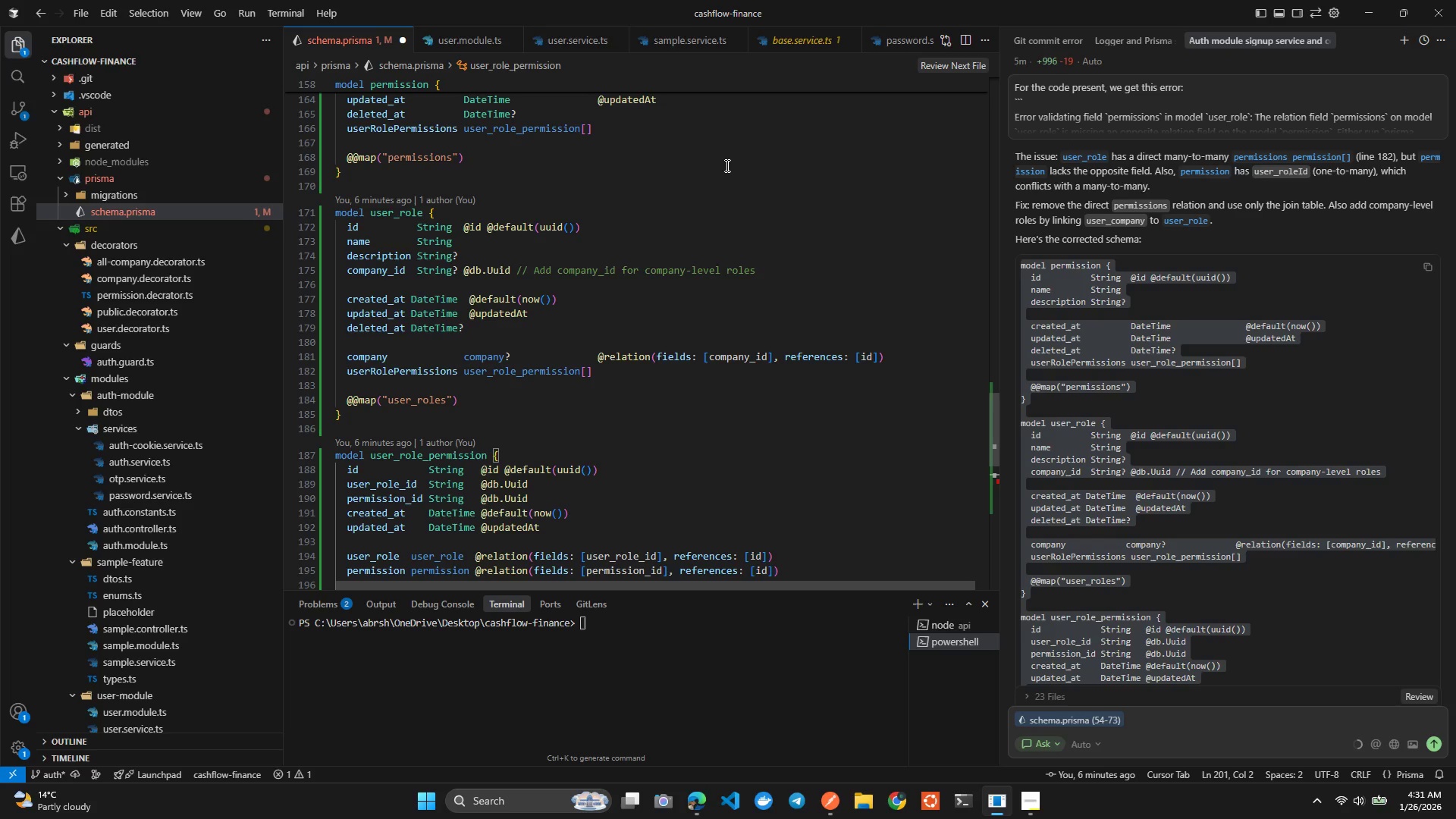 
mouse_move([367, 287])
 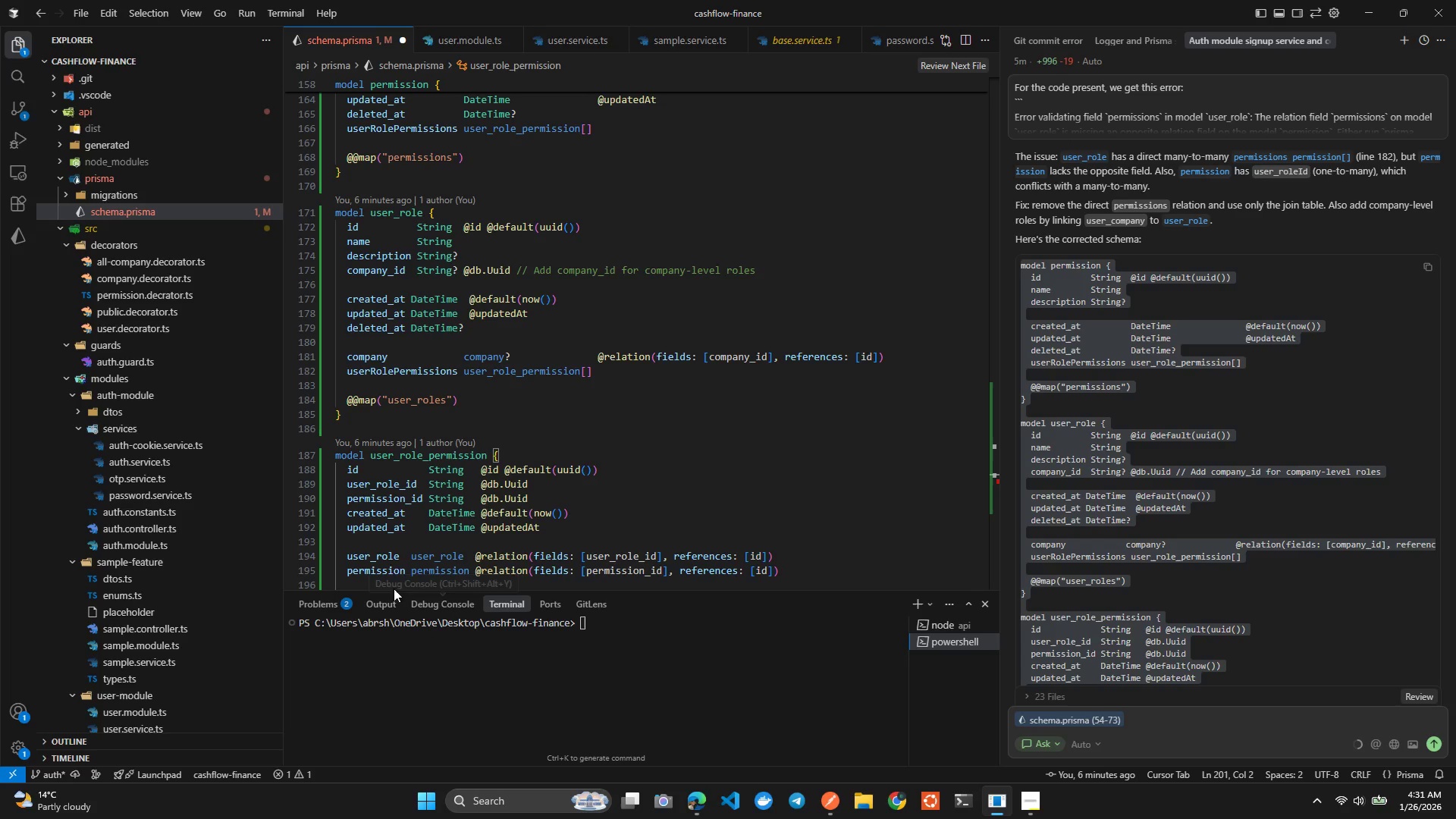 
scroll: coordinate [353, 431], scroll_direction: down, amount: 11.0
 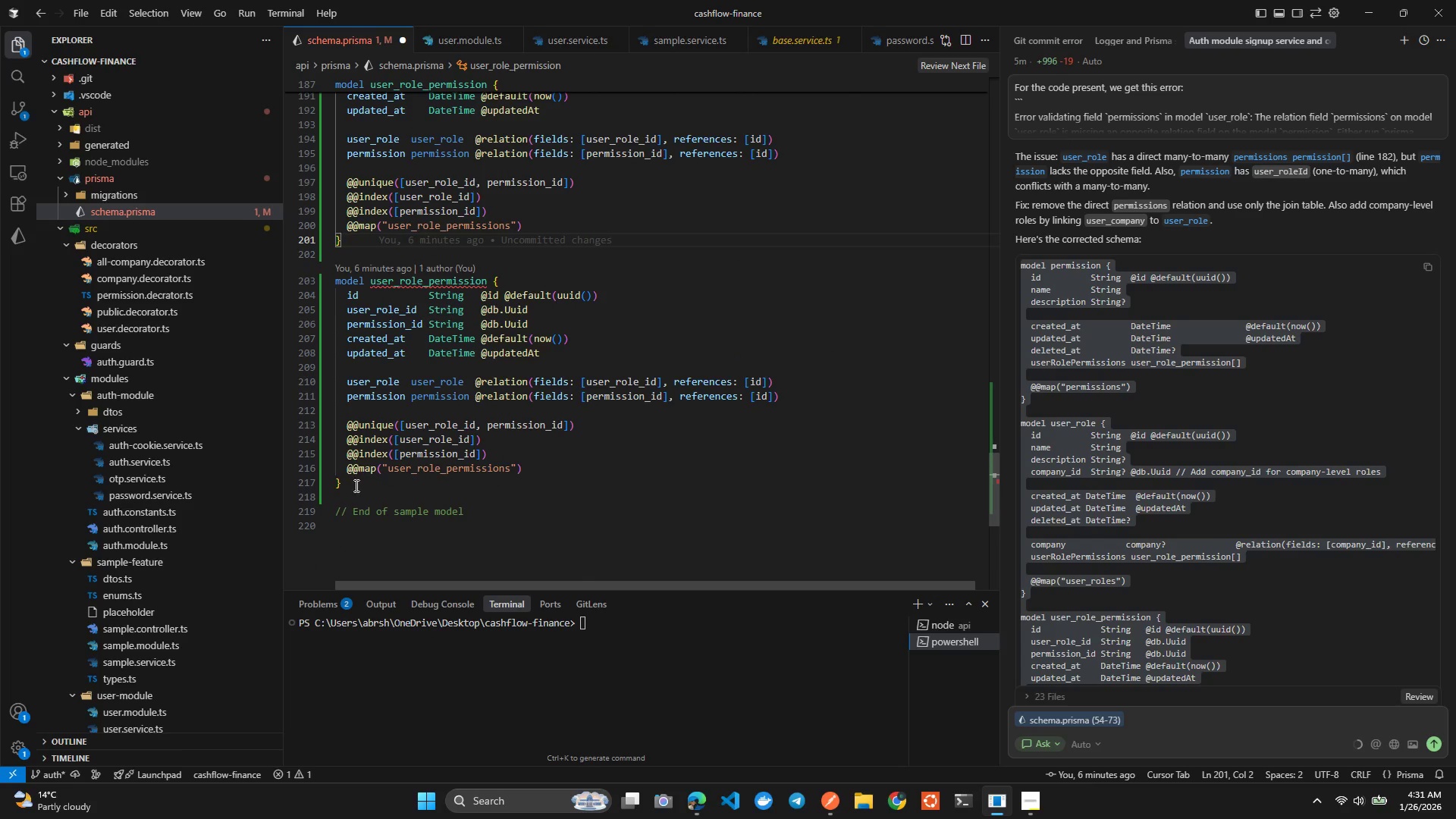 
left_click_drag(start_coordinate=[355, 485], to_coordinate=[331, 287])
 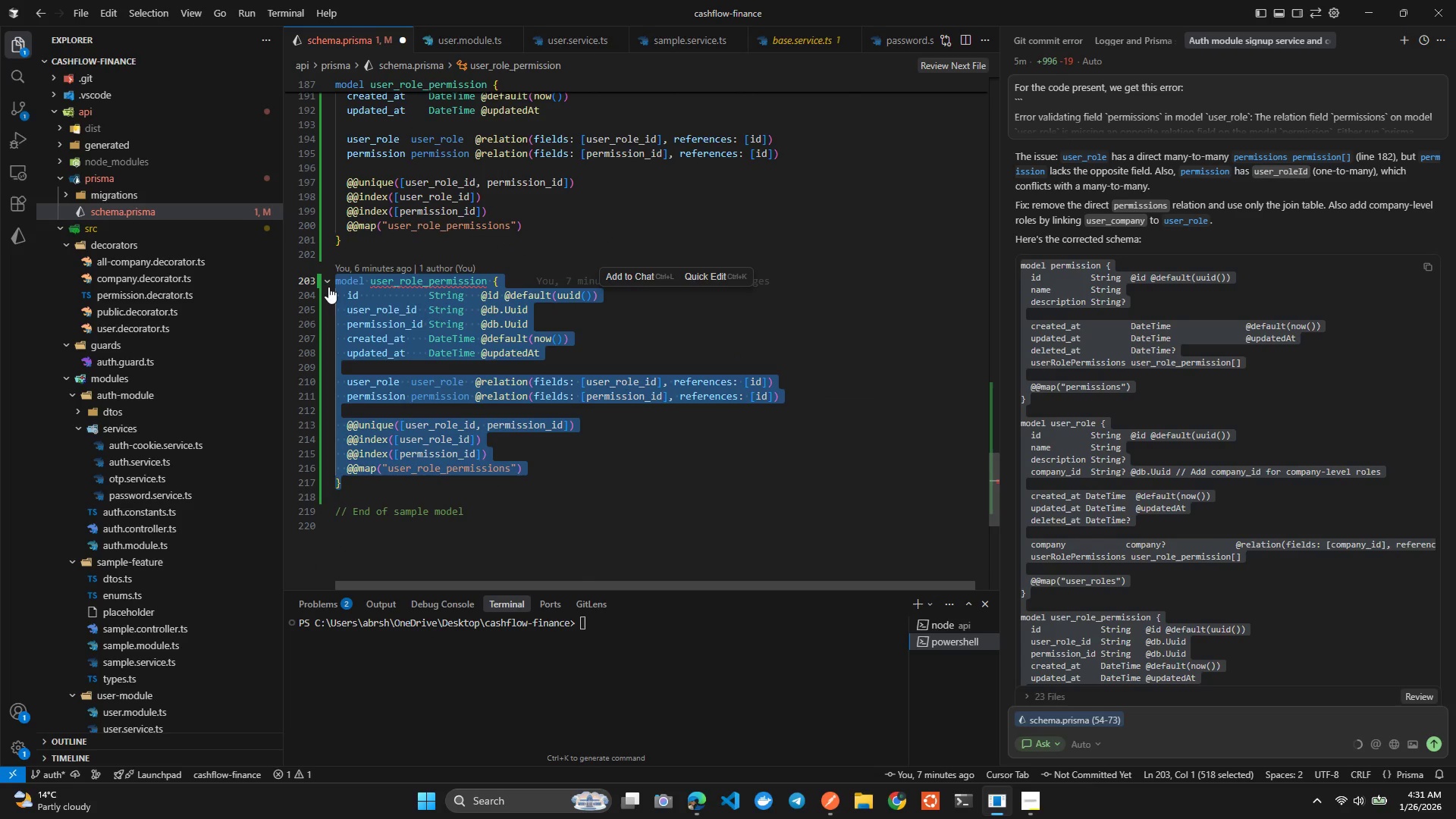 
key(Backspace)
 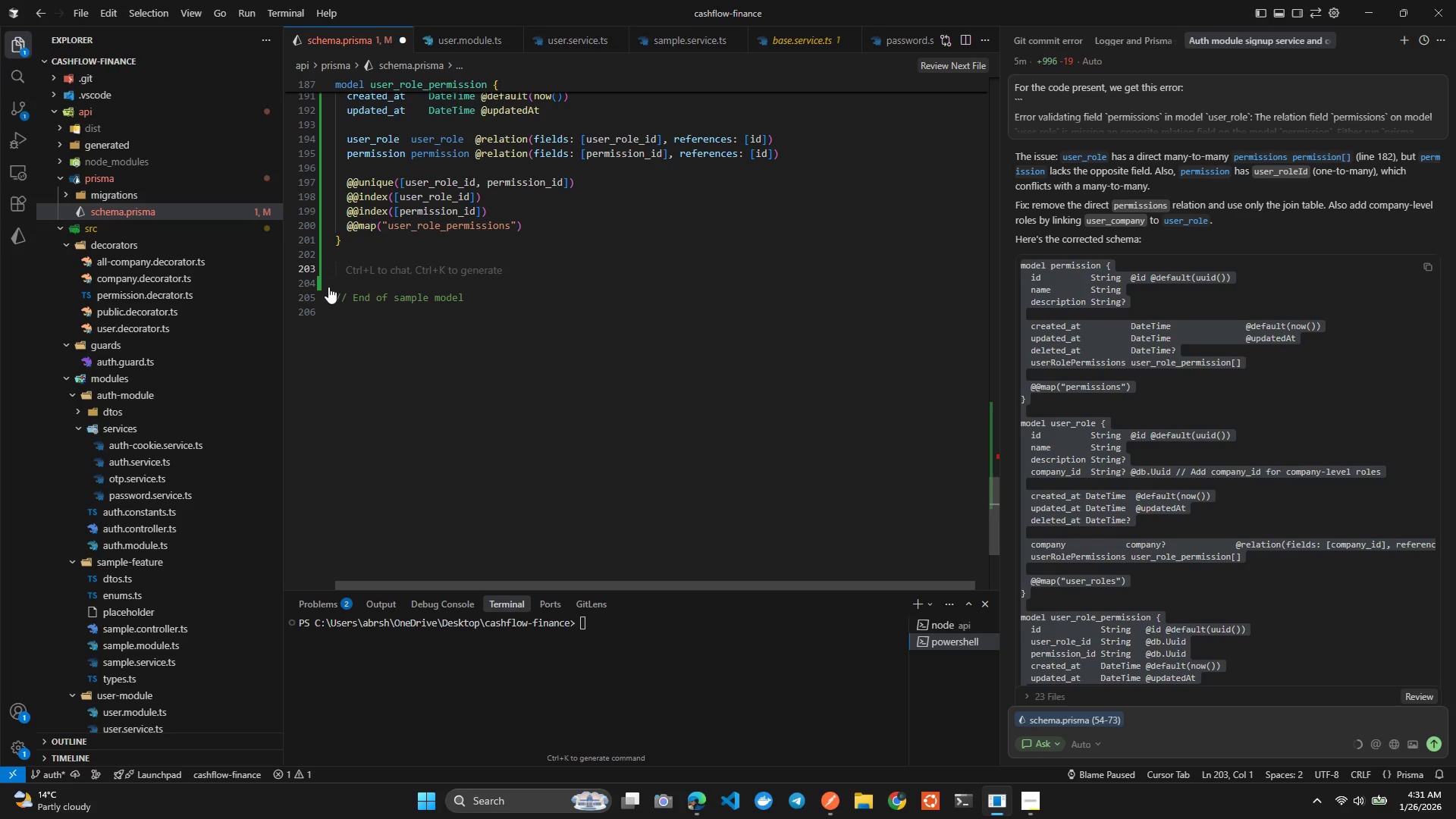 
key(Backspace)
 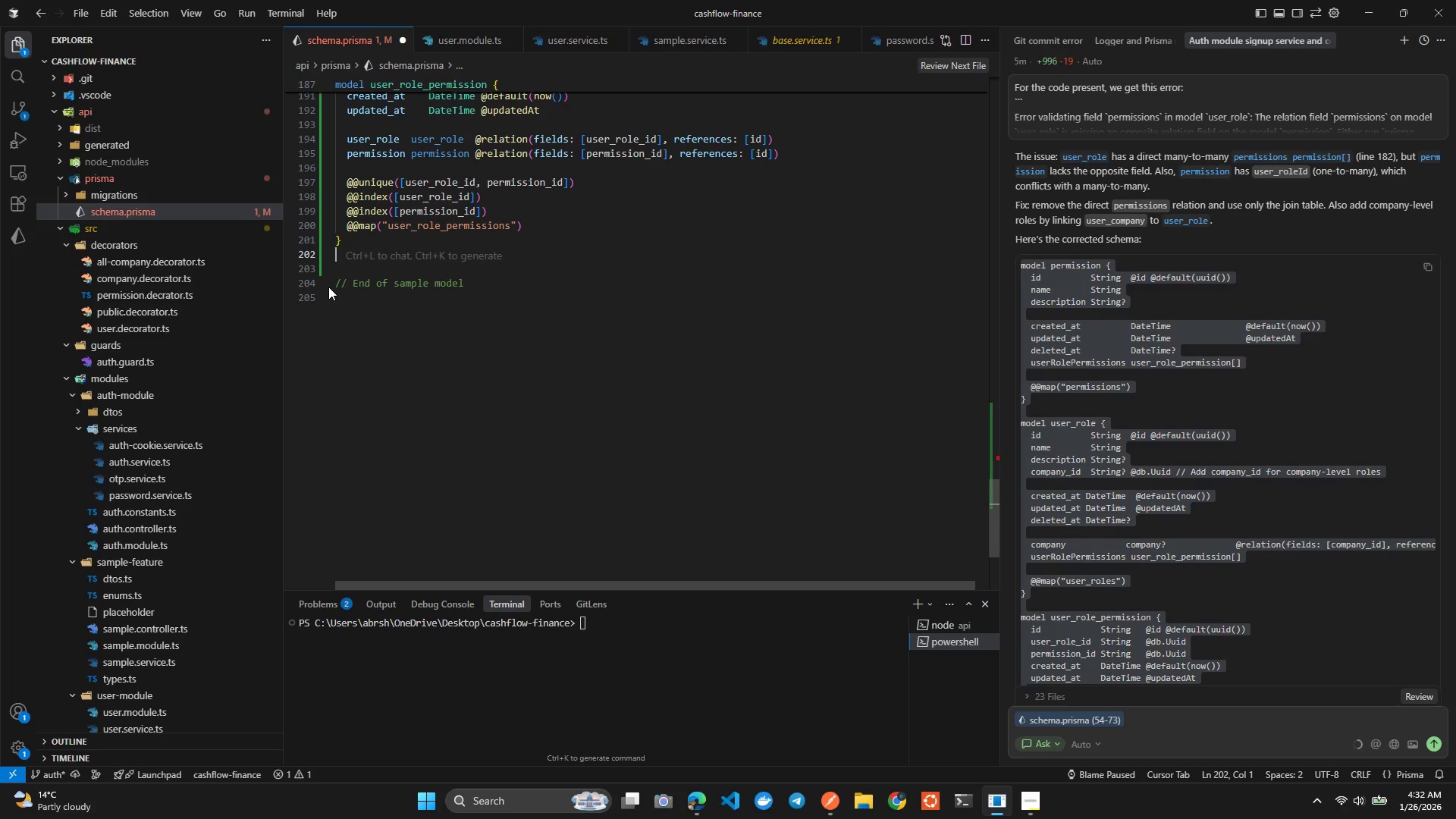 
key(Backspace)
 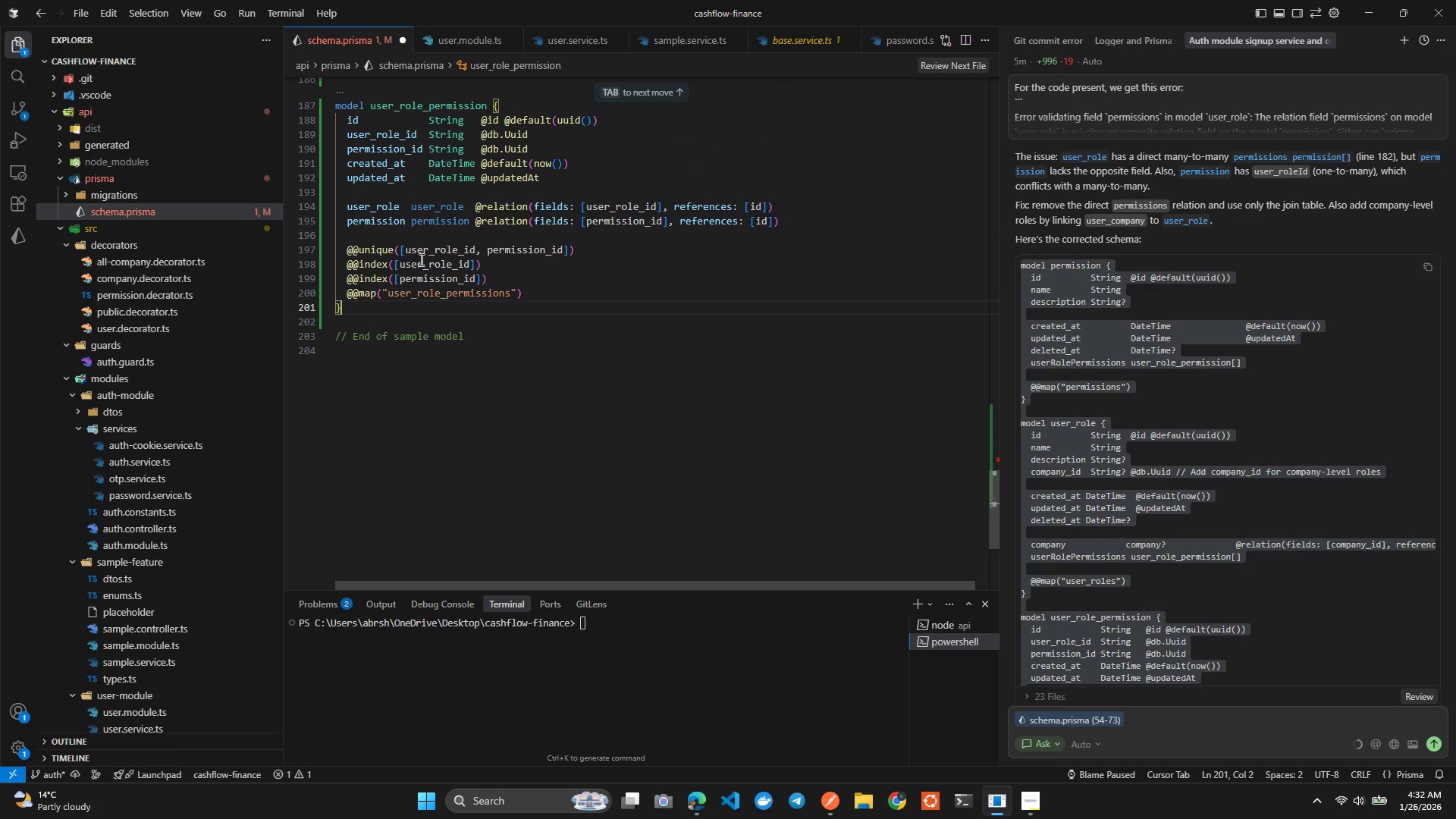 
wait(5.77)
 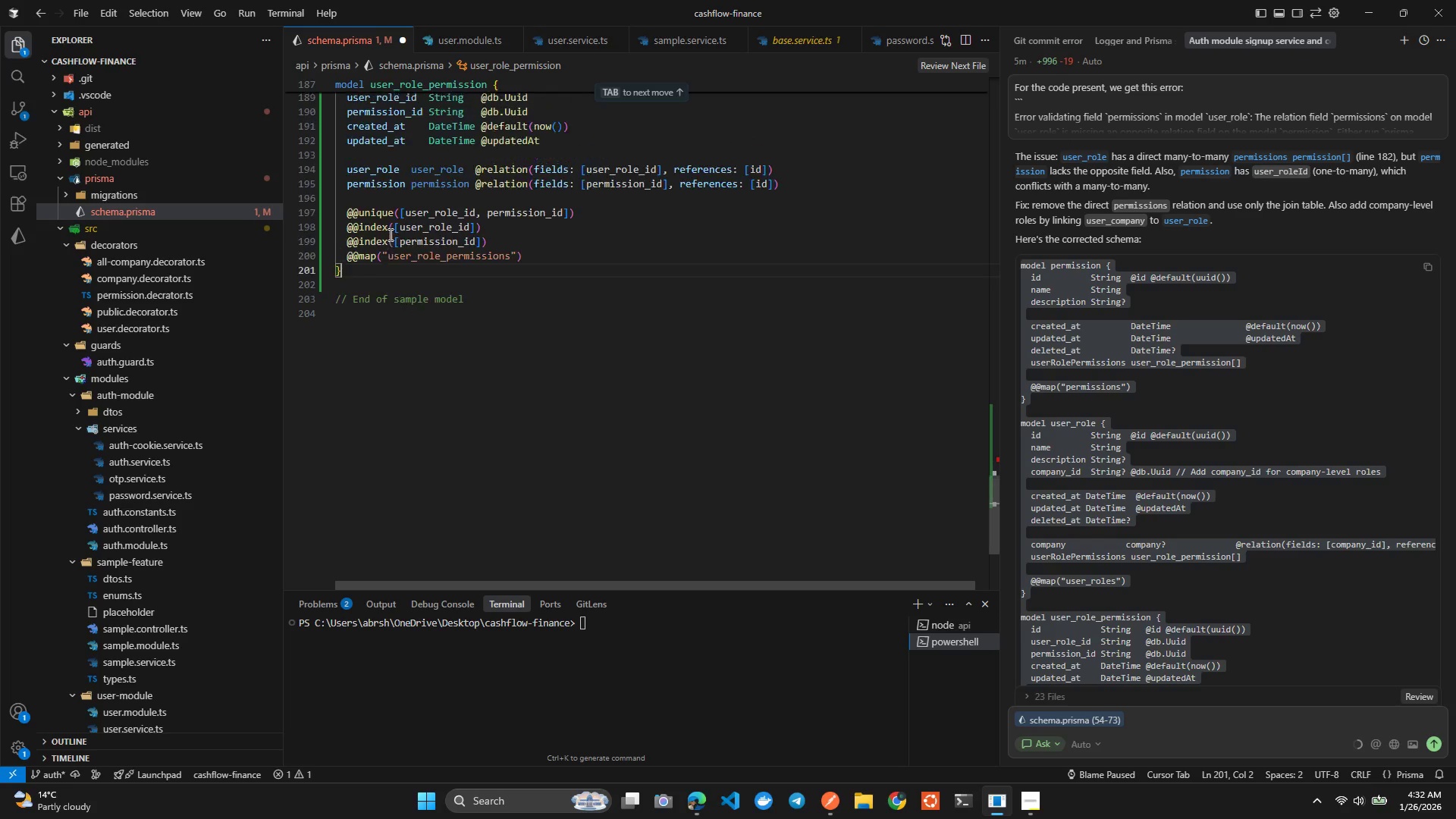 
left_click_drag(start_coordinate=[403, 268], to_coordinate=[470, 265])
 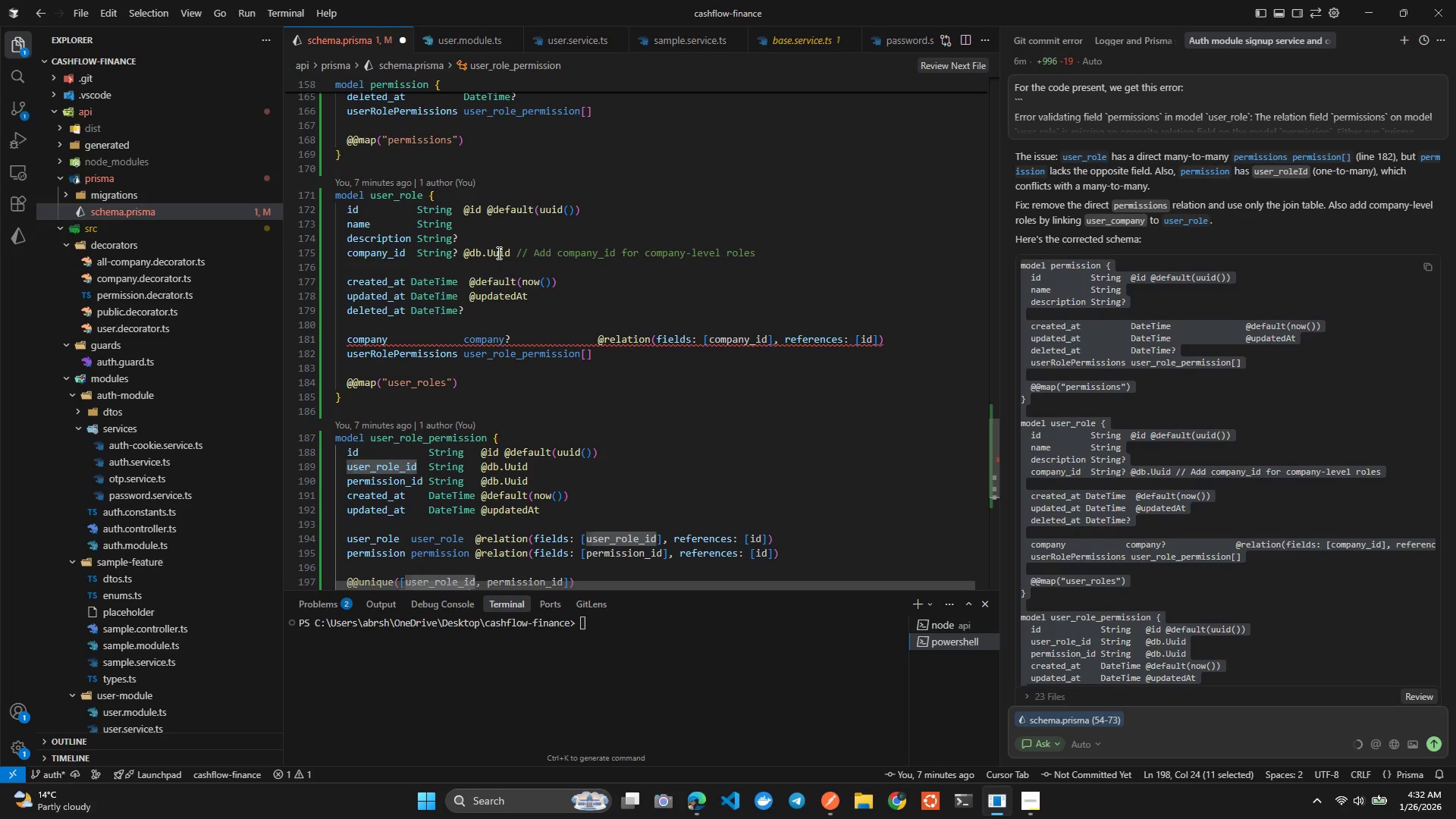 
wait(29.52)
 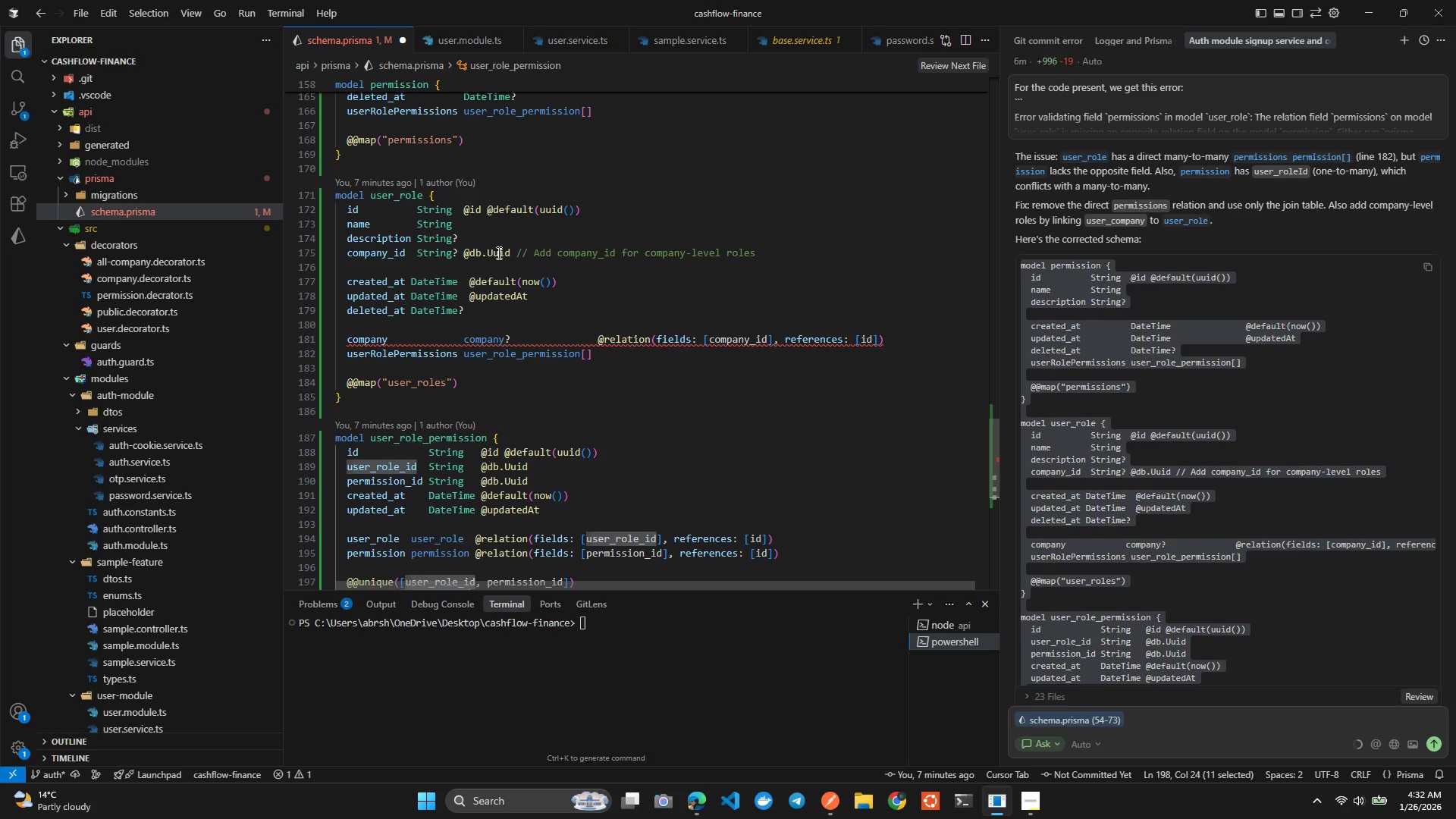 
left_click([1131, 717])
 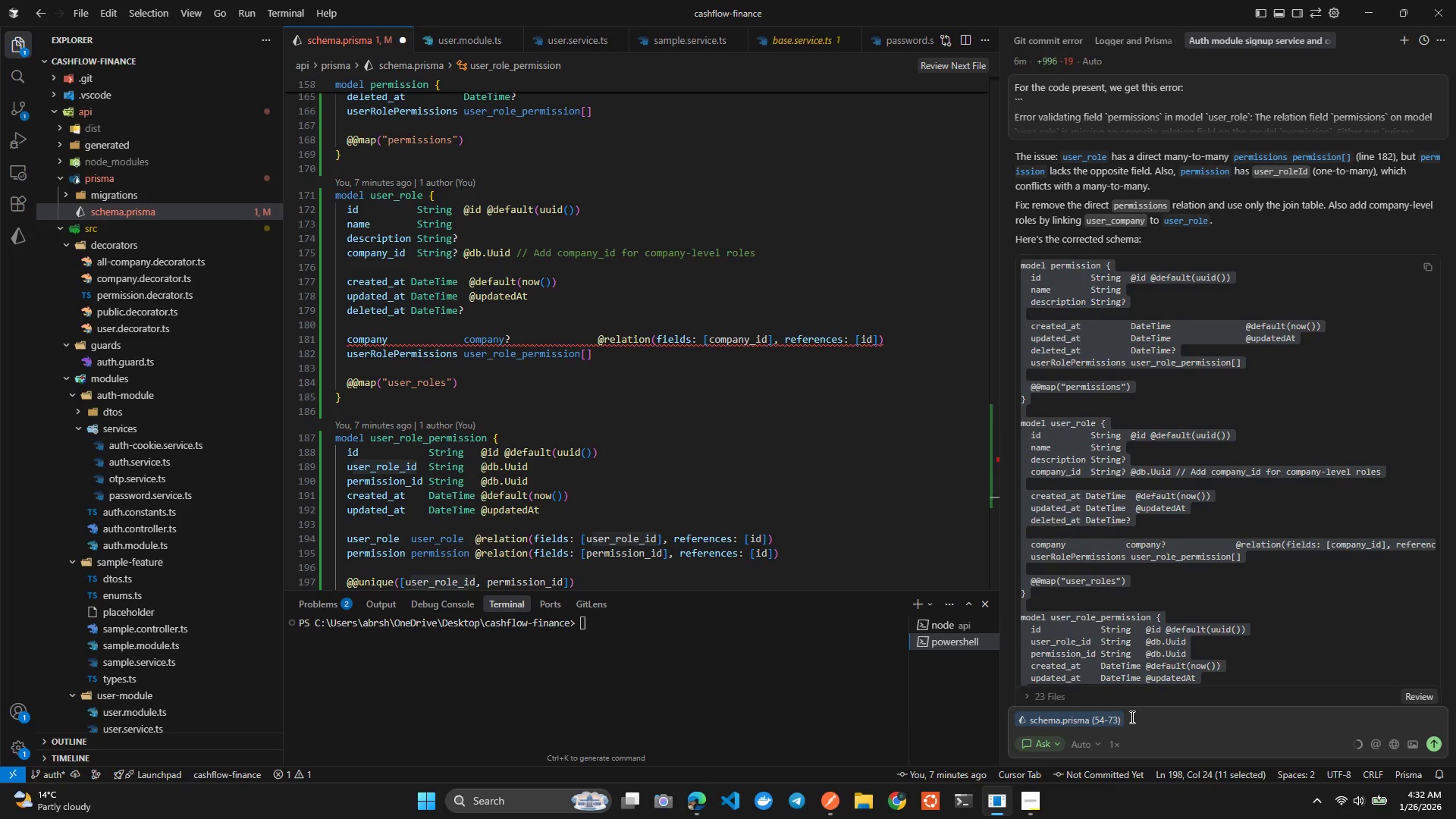 
key(Backspace)
key(Backspace)
type(What i mean is what roles that cmany ave)
 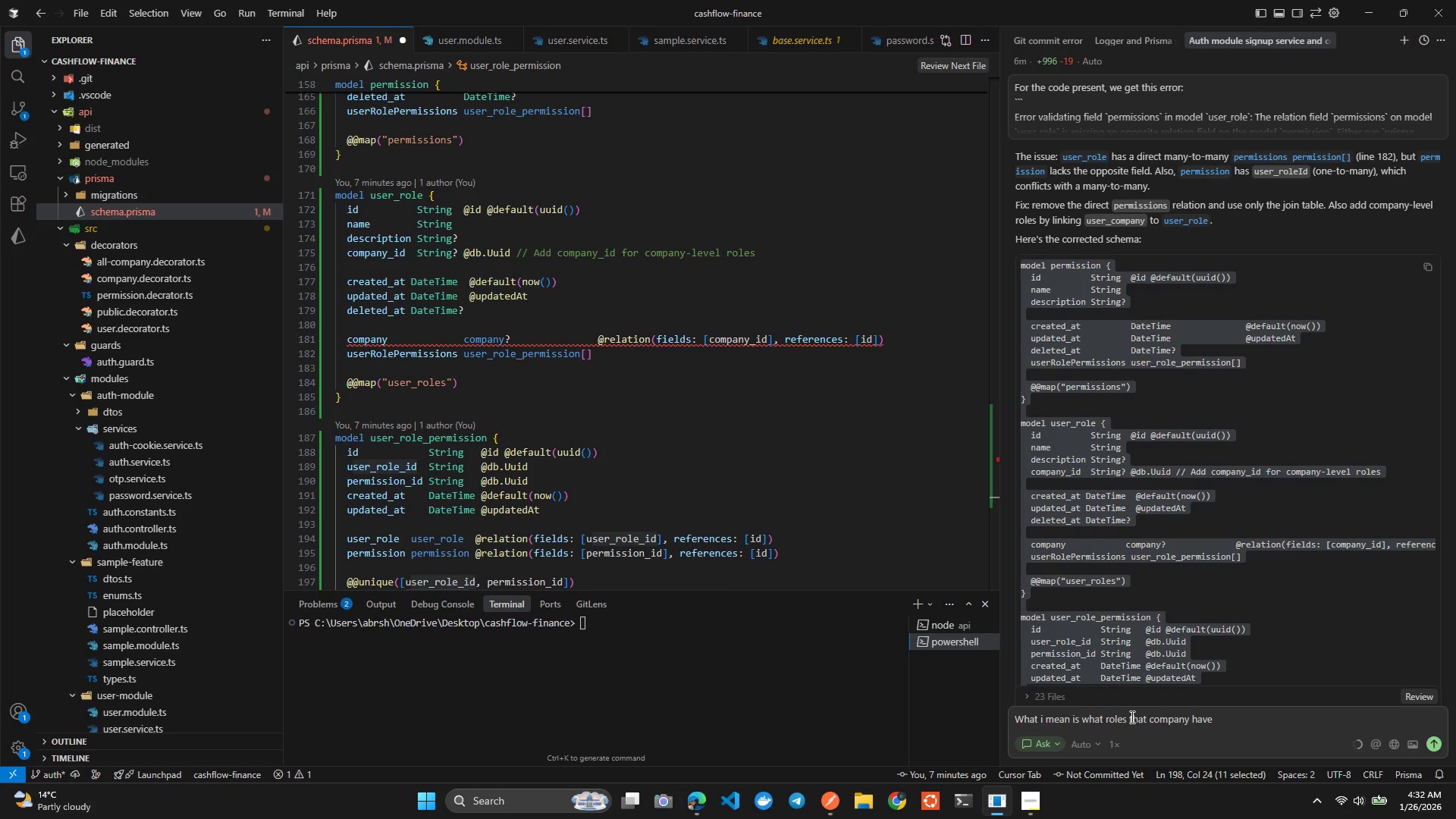 
 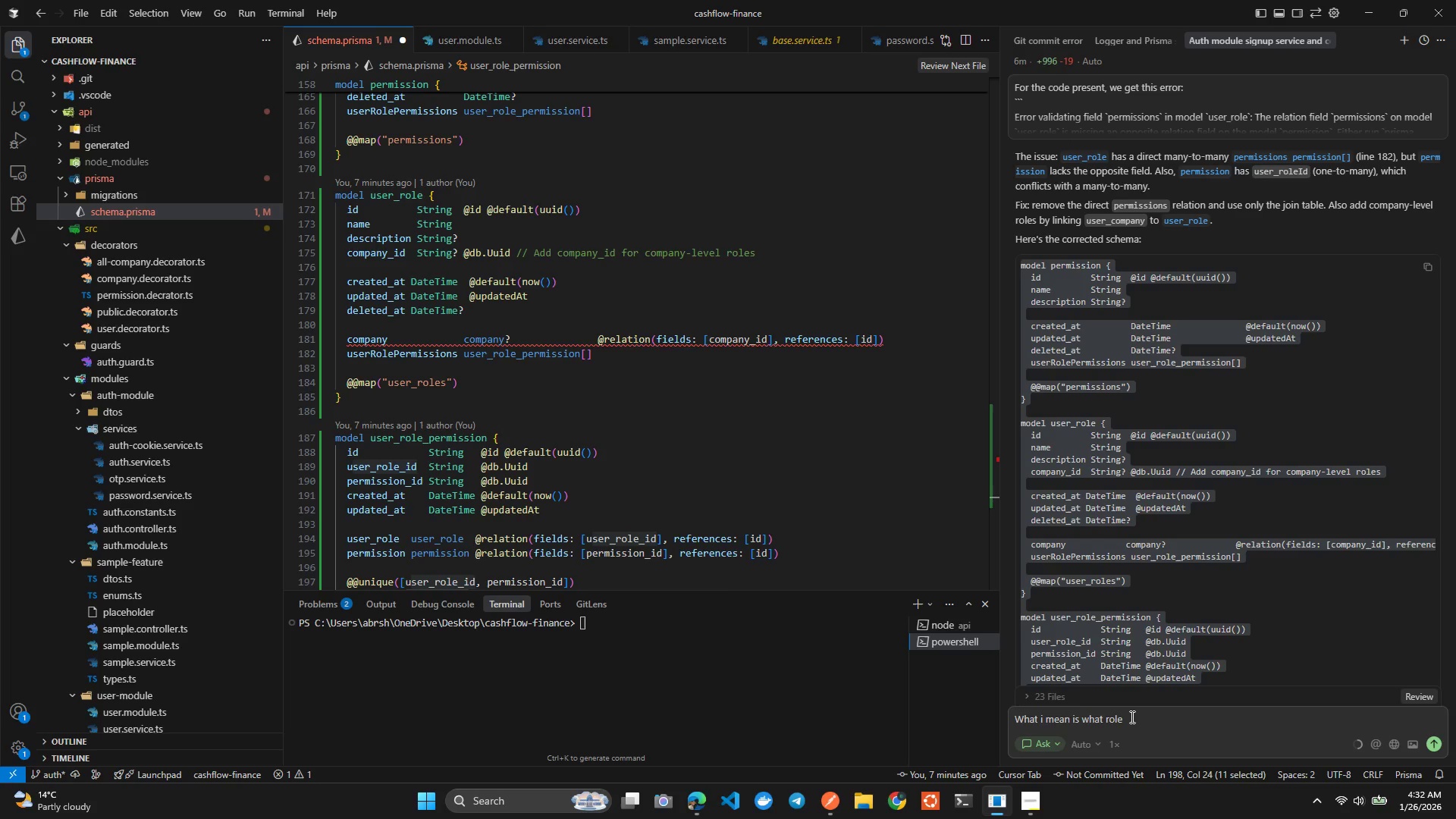 
hold_key(key=P, duration=0.39)
 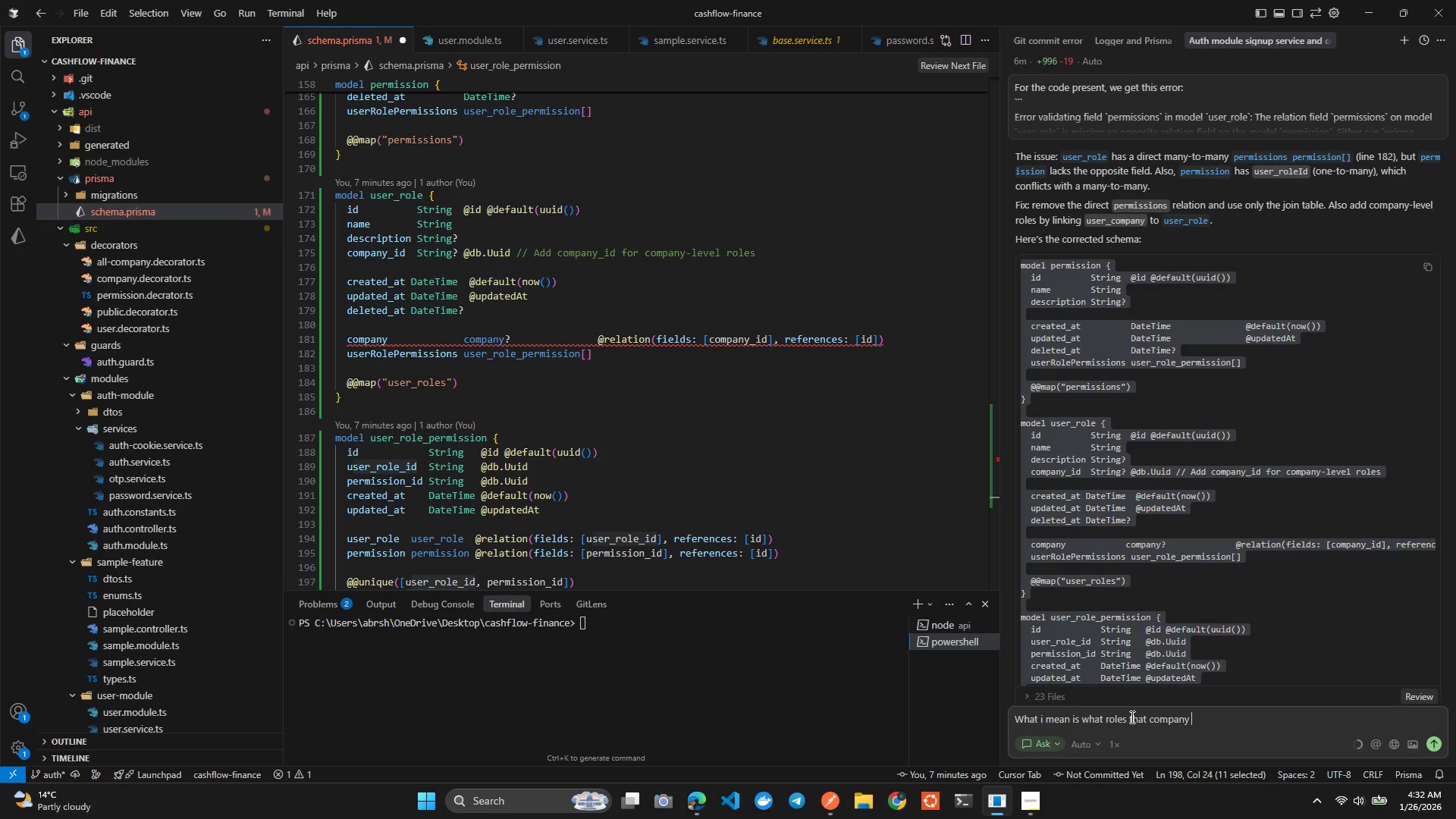 
hold_key(key=H, duration=0.55)
 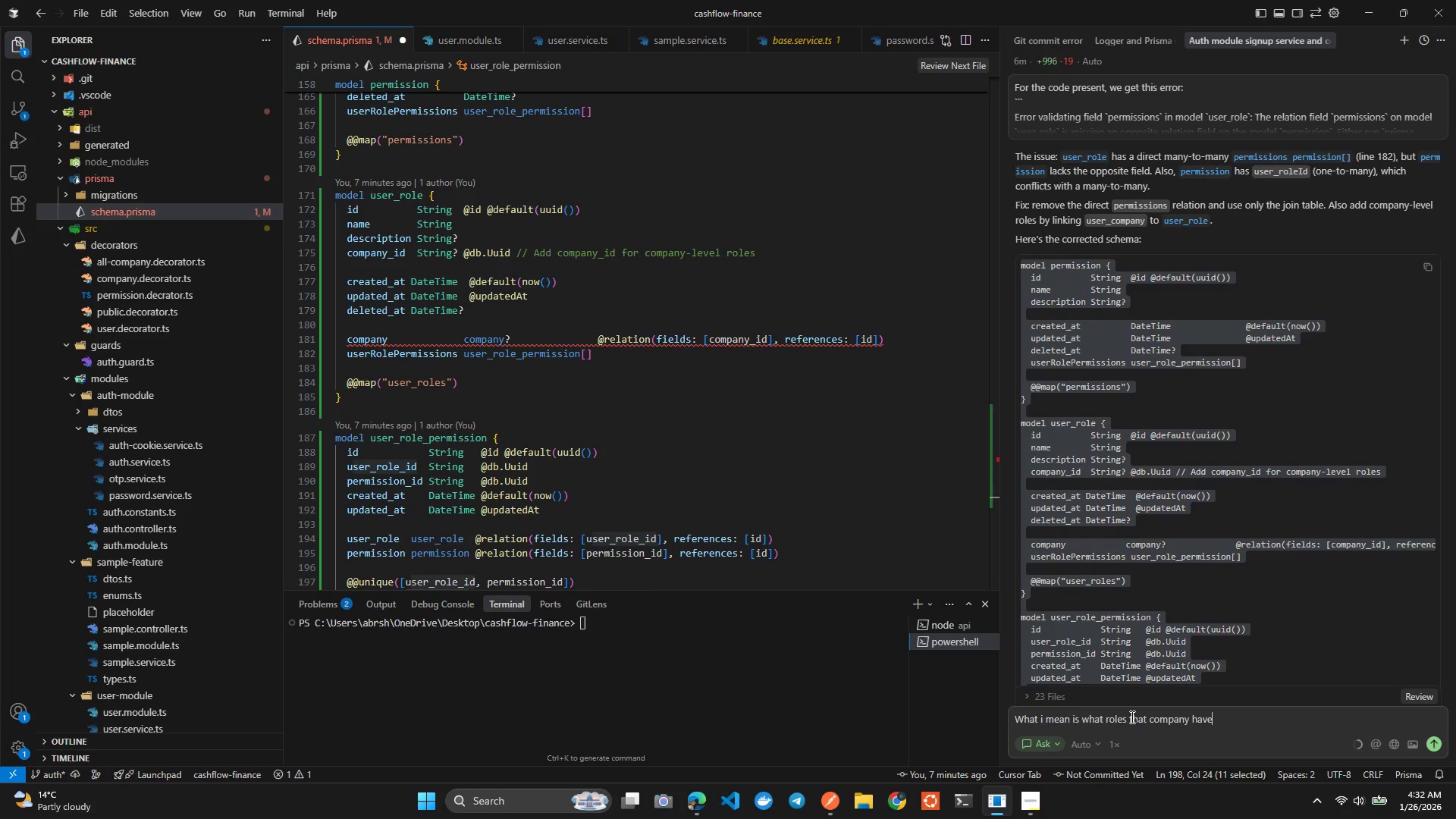 
type(, it mght ave a tun)
key(Backspace)
key(Backspace)
 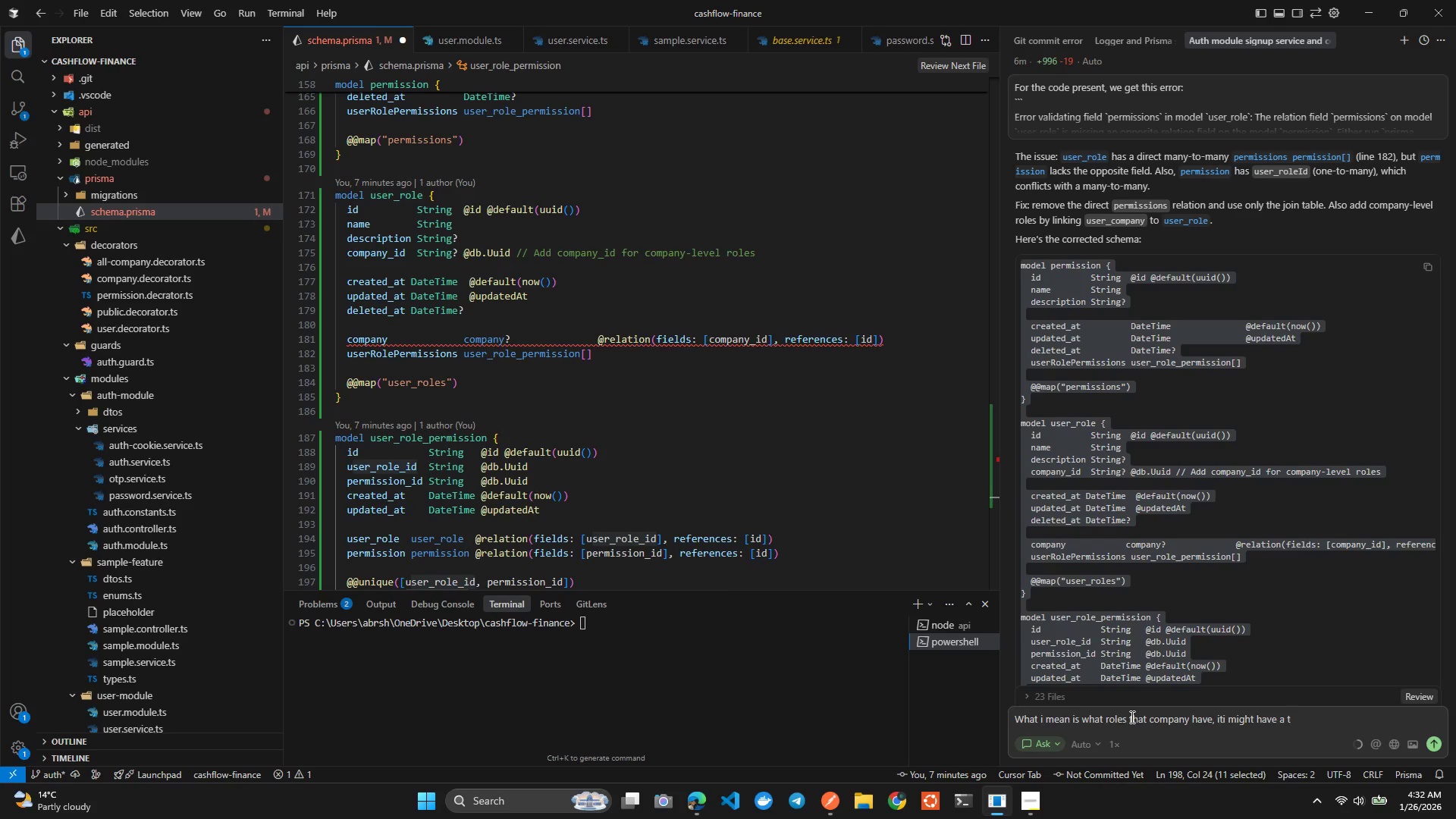 
wait(5.39)
 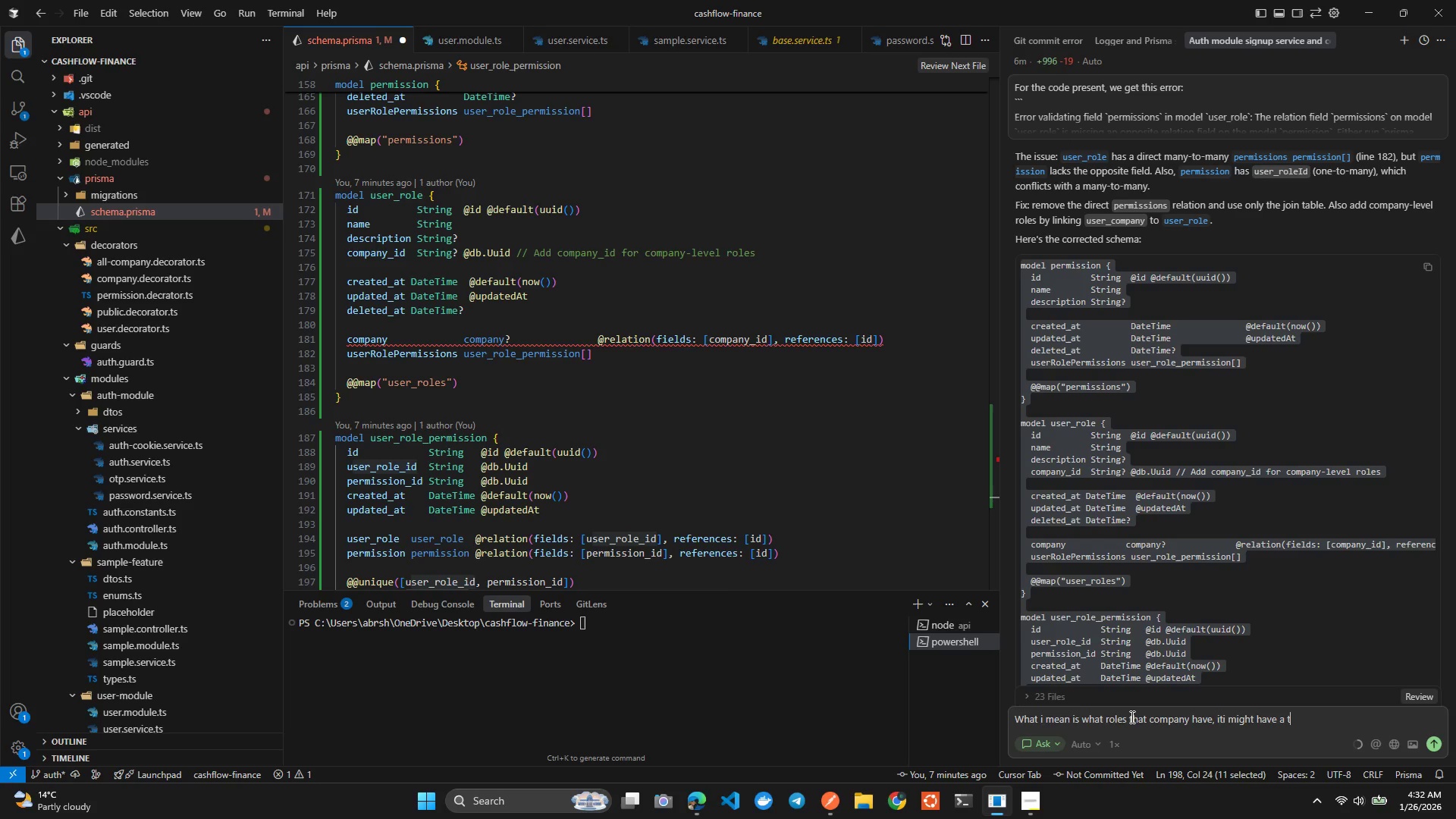 
type(a )
key(Backspace)
key(Backspace)
key(Backspace)
type(lot roles, and users might ave a ru)
key(Backspace)
type(ole )
 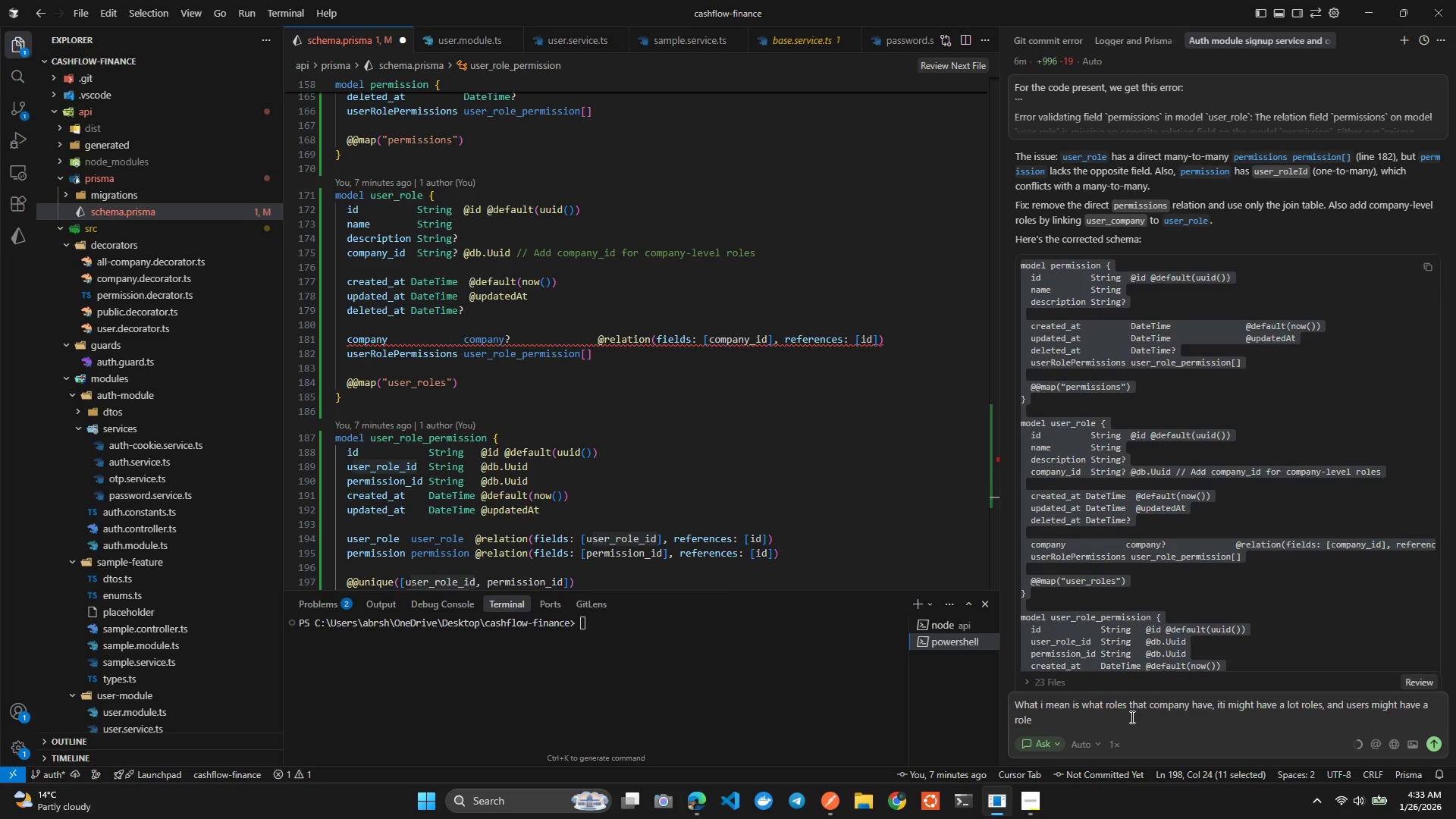 
wait(8.94)
 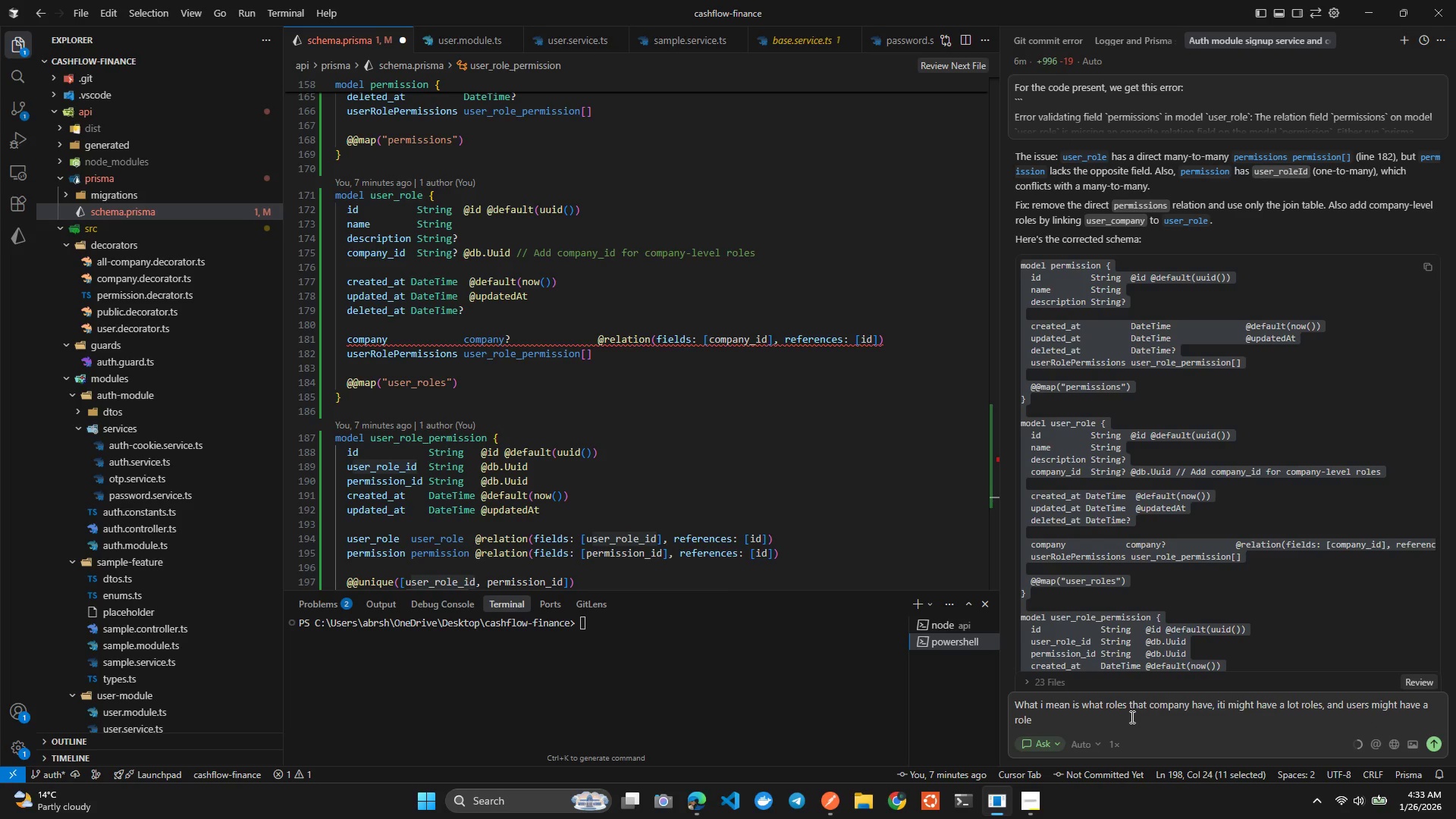 
key(Backspace)
type(s of )
 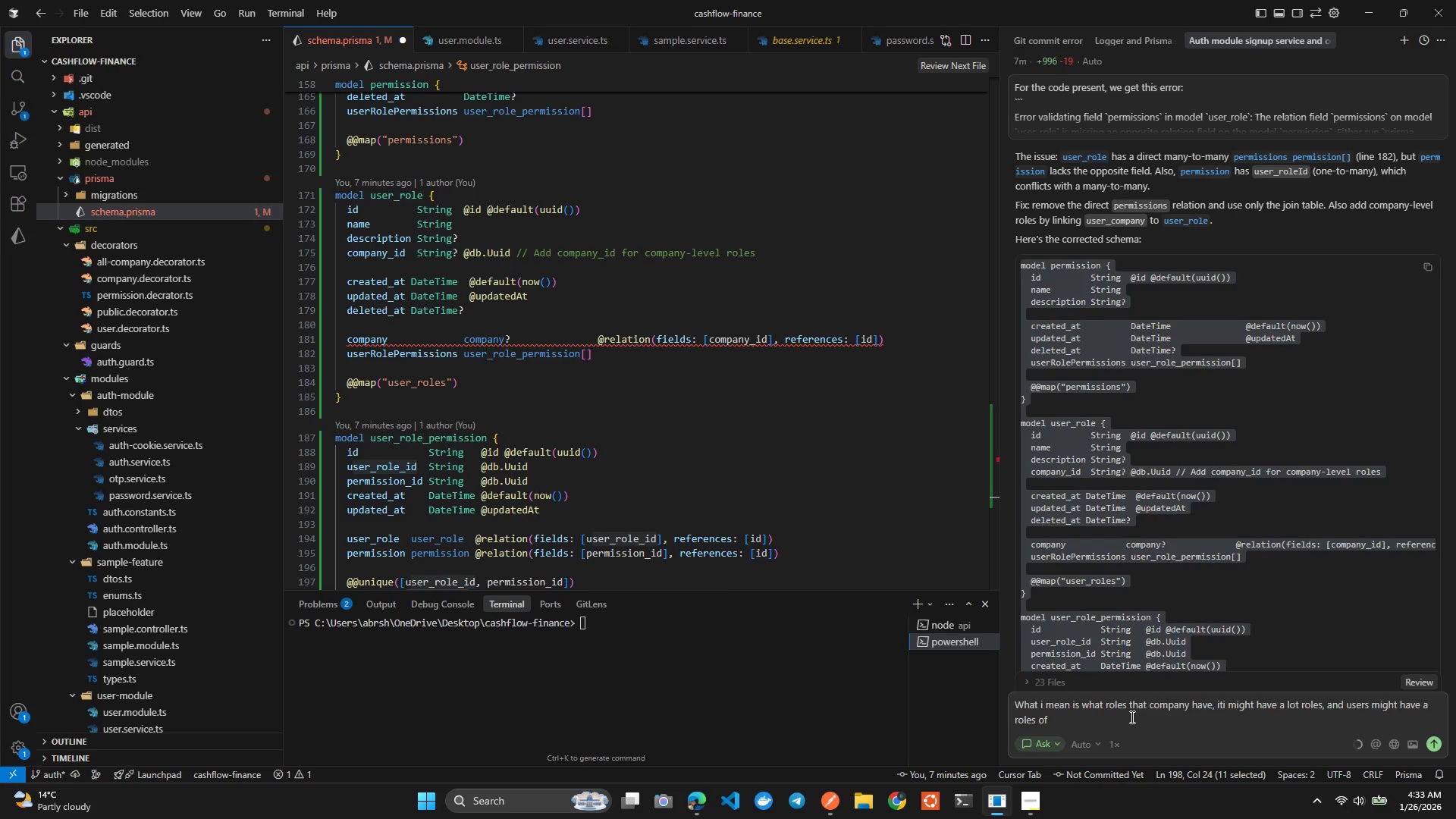 
wait(17.17)
 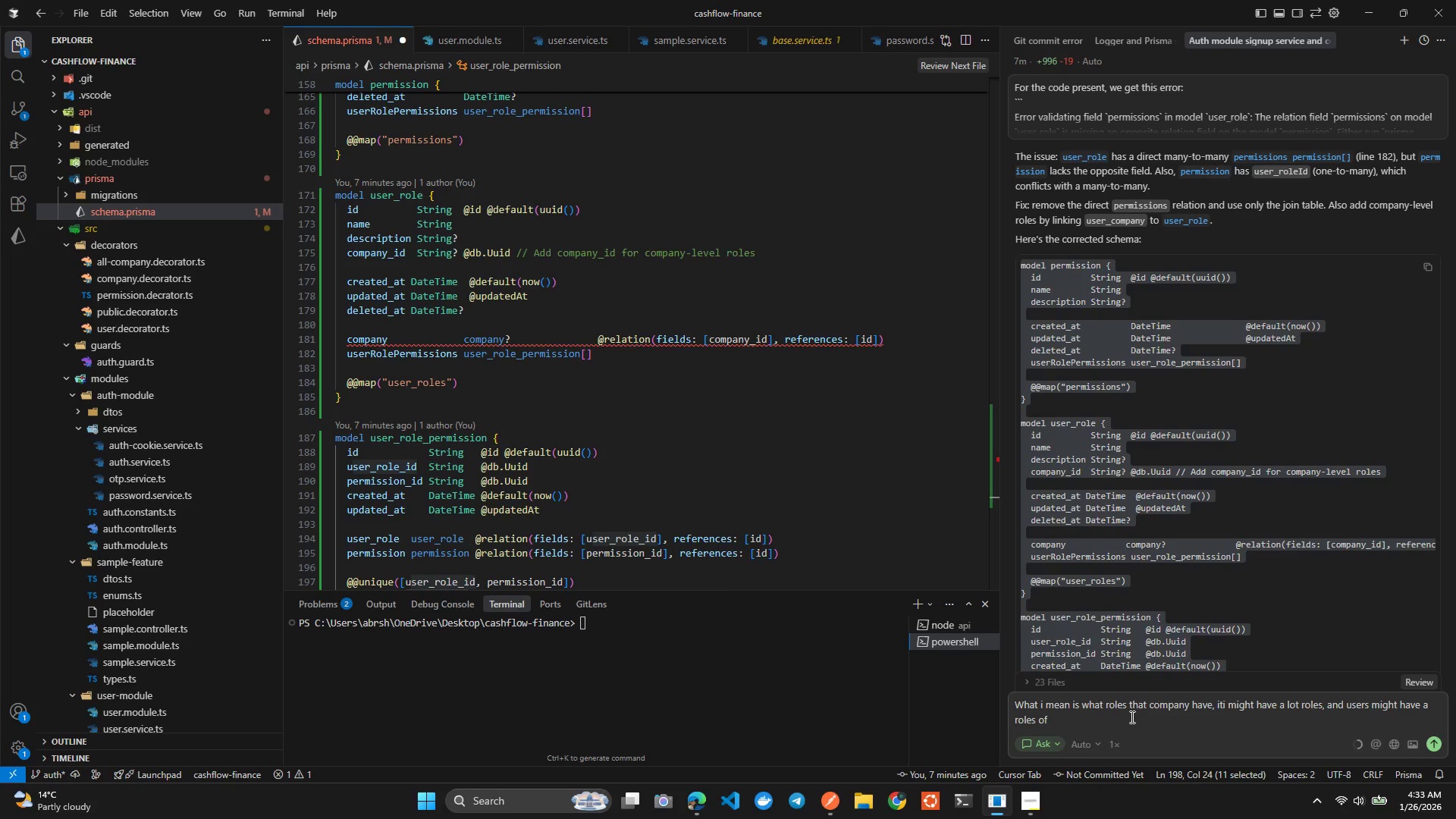 
key(Backspace)
key(Backspace)
key(Backspace)
type(on that comany to do some prmissions)
 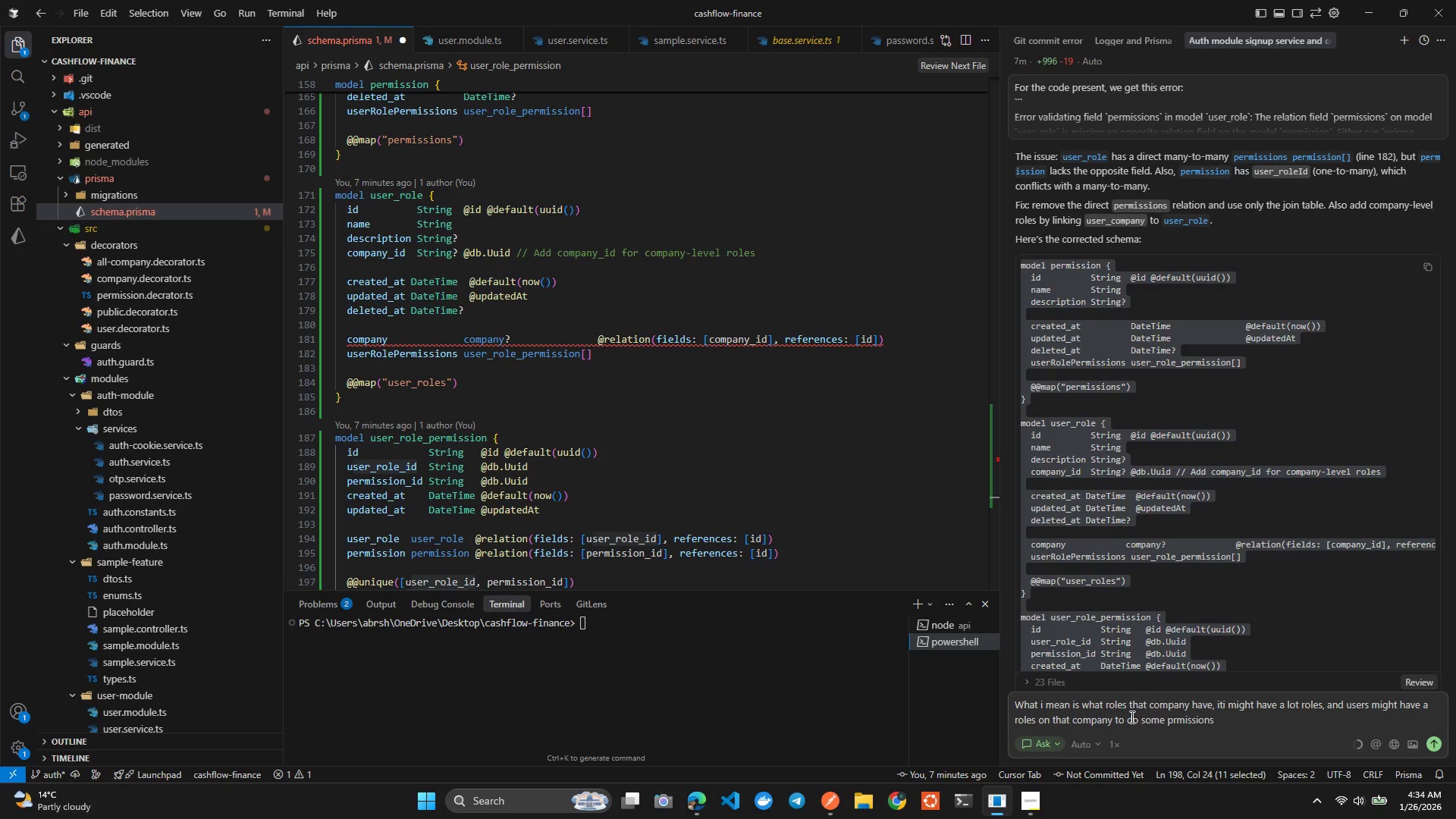 
key(Enter)
 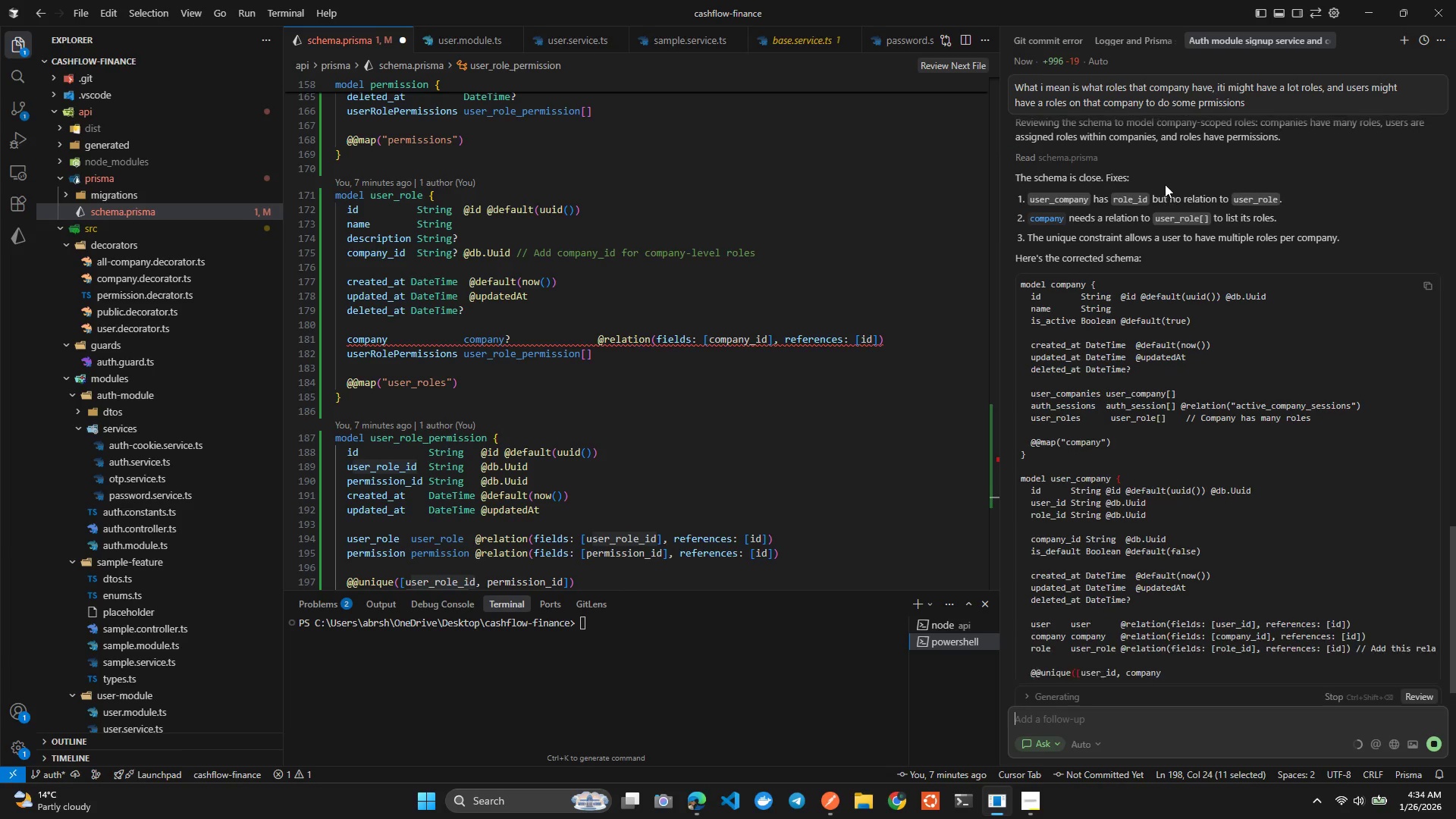 
wait(18.33)
 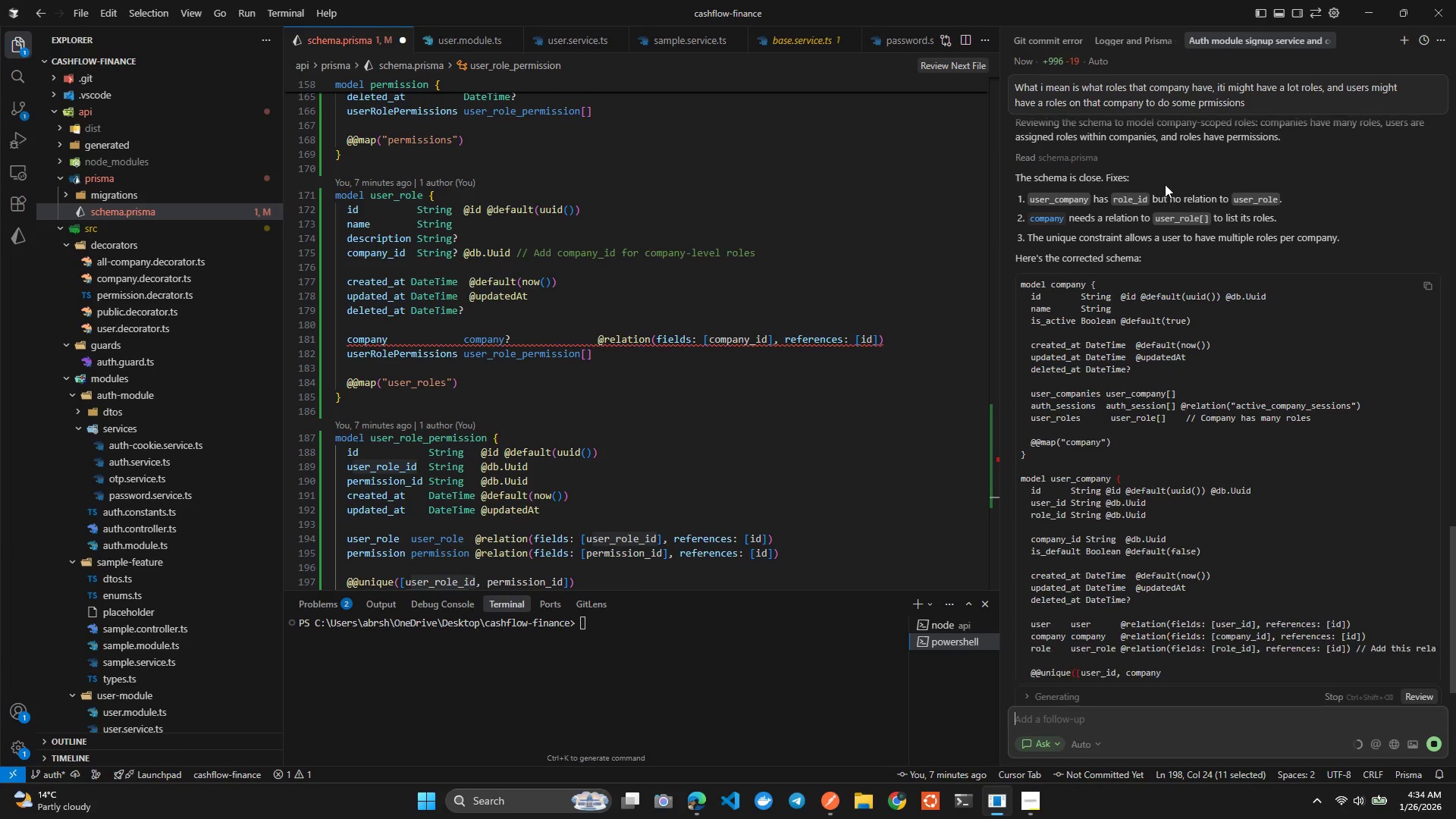 
left_click([804, 438])
 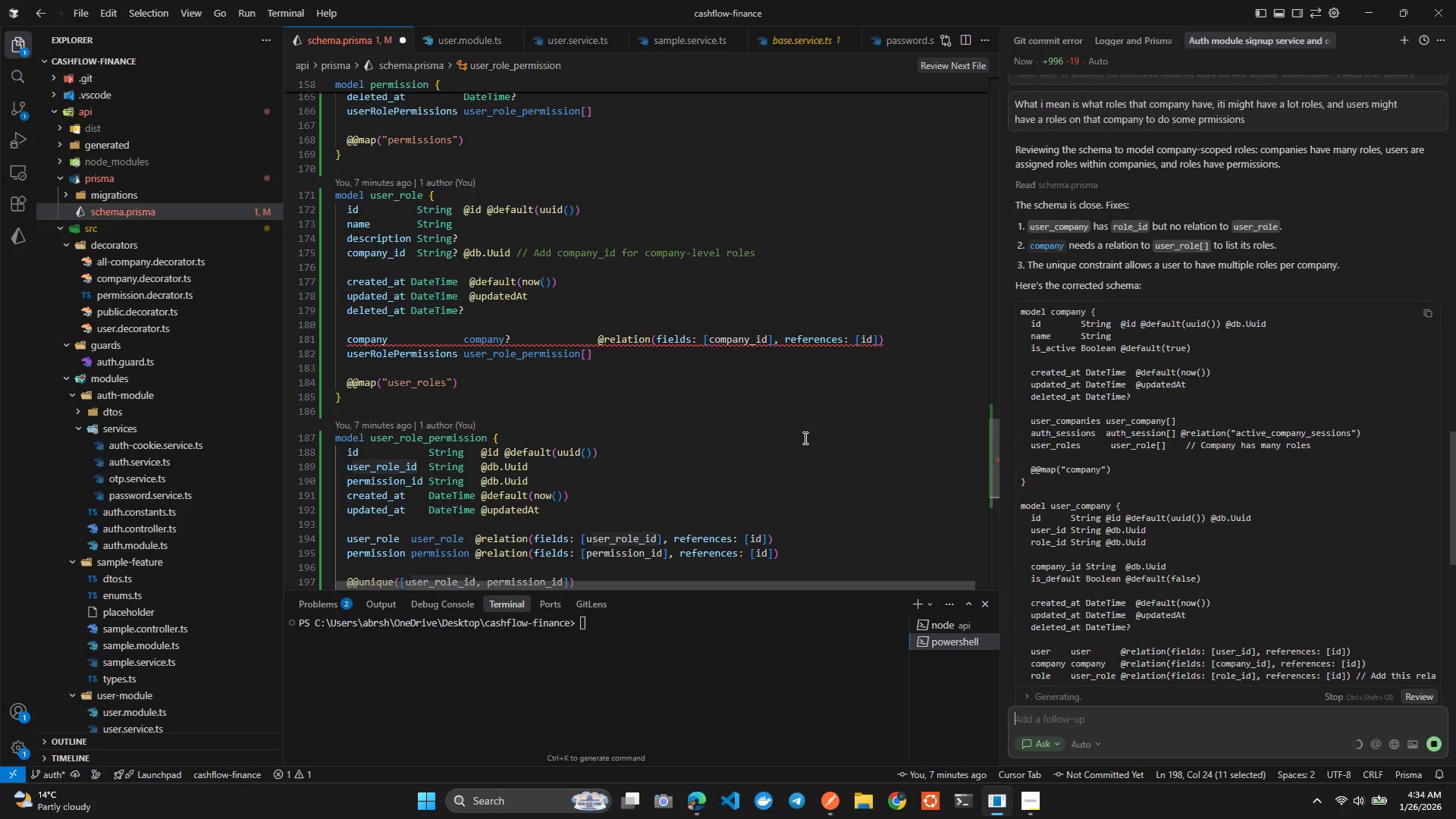 
key(Control+ControlLeft)
 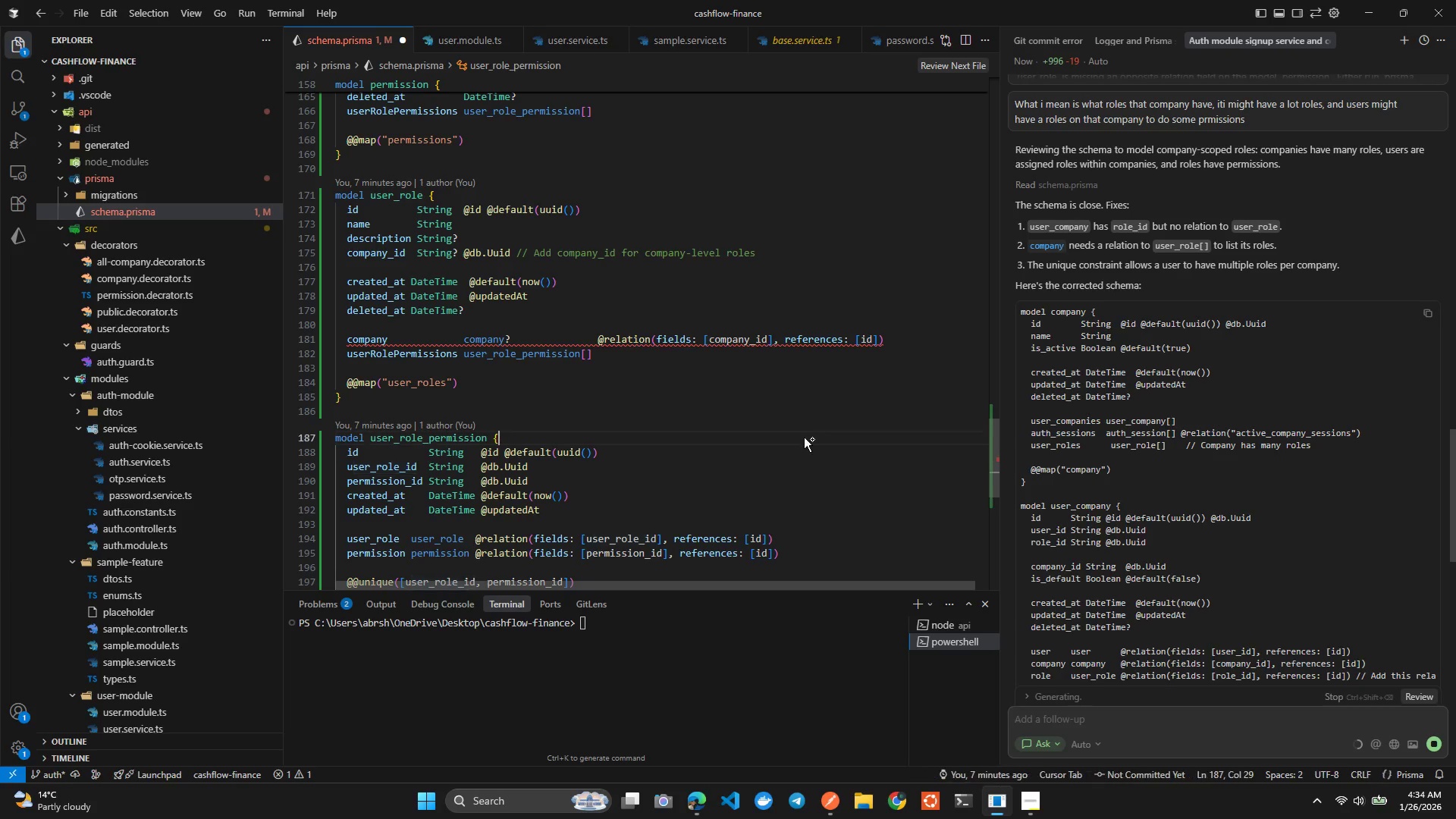 
key(Control+S)
 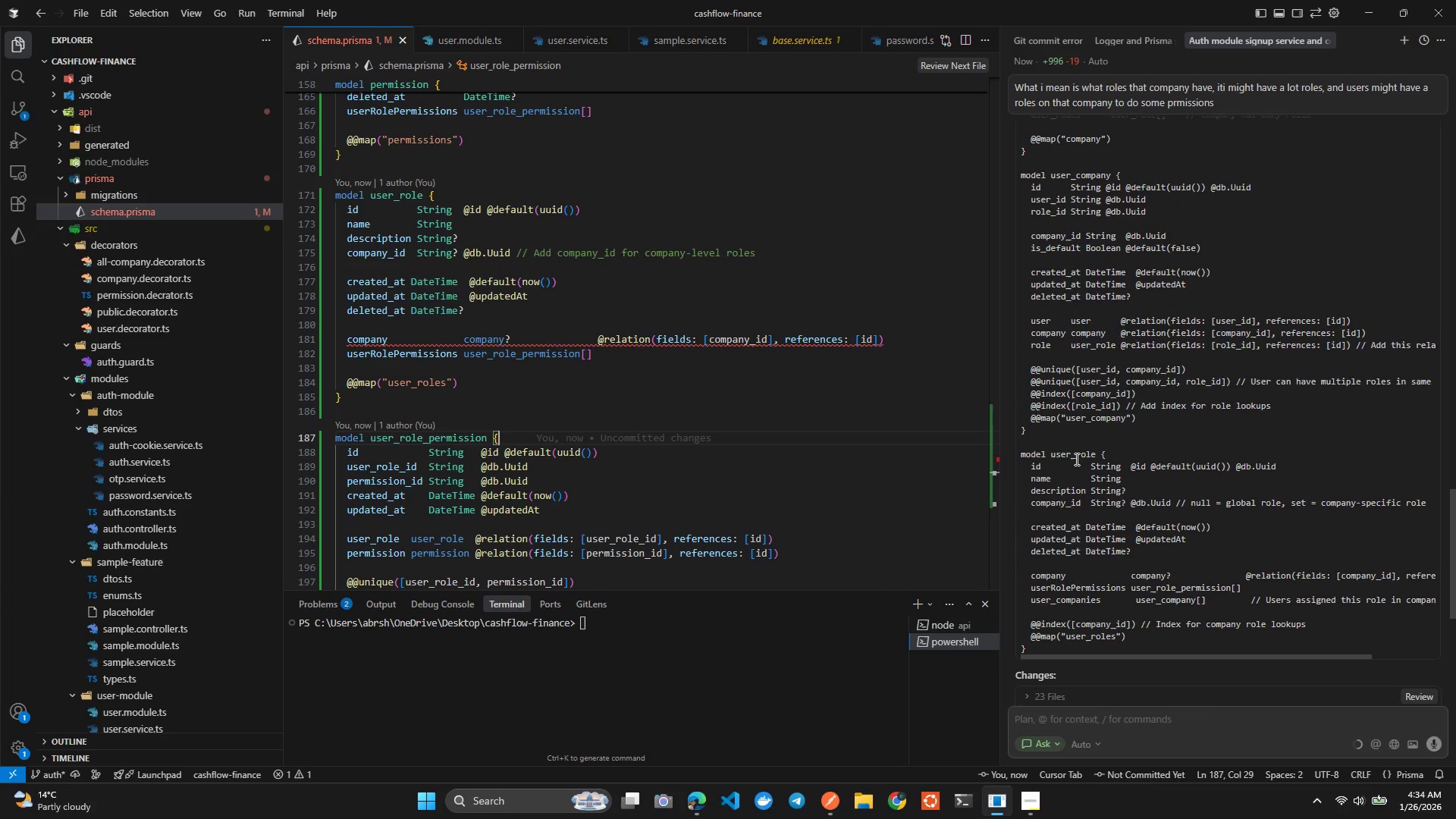 
wait(41.45)
 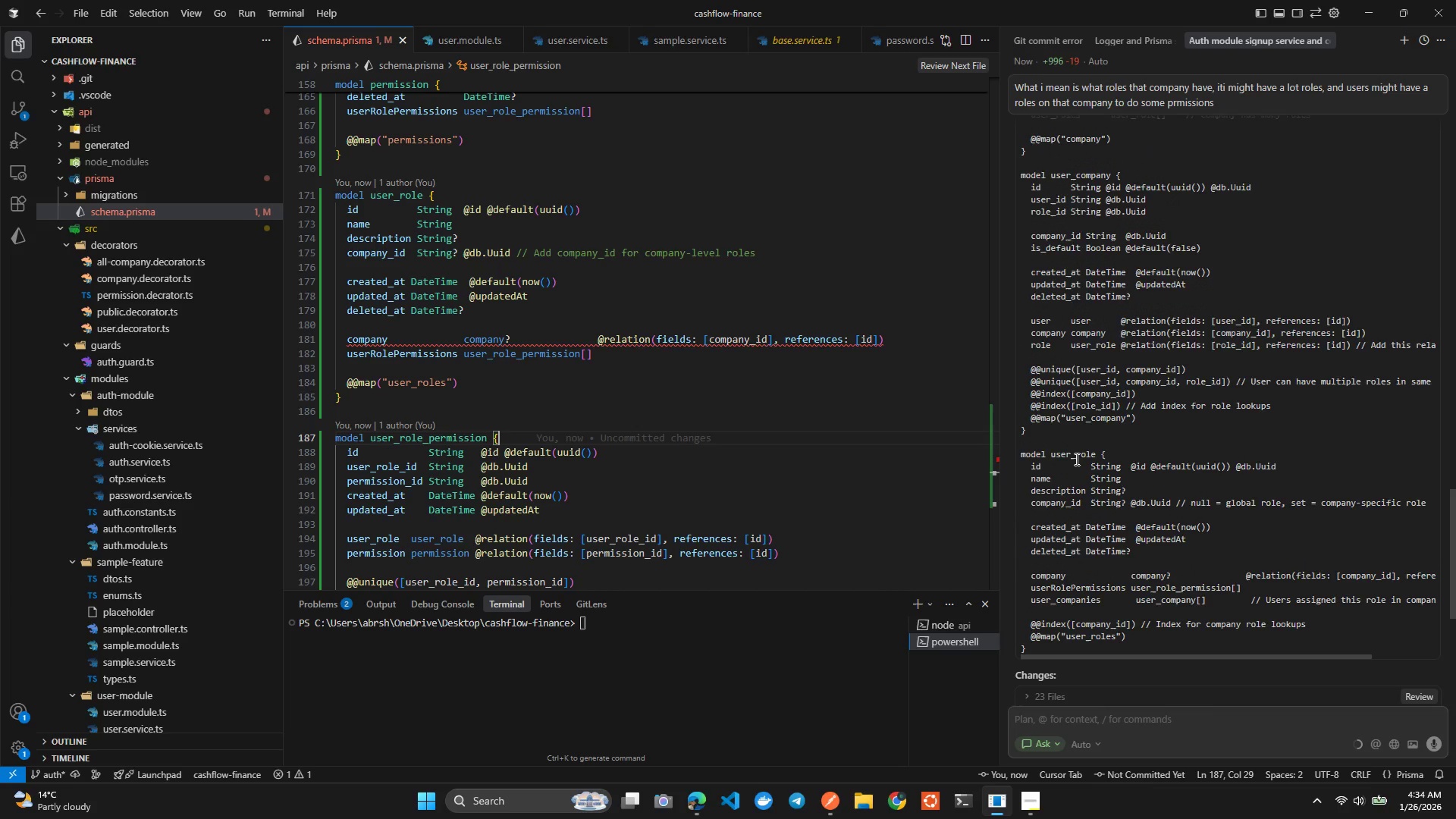 
left_click_drag(start_coordinate=[1021, 271], to_coordinate=[1034, 440])
 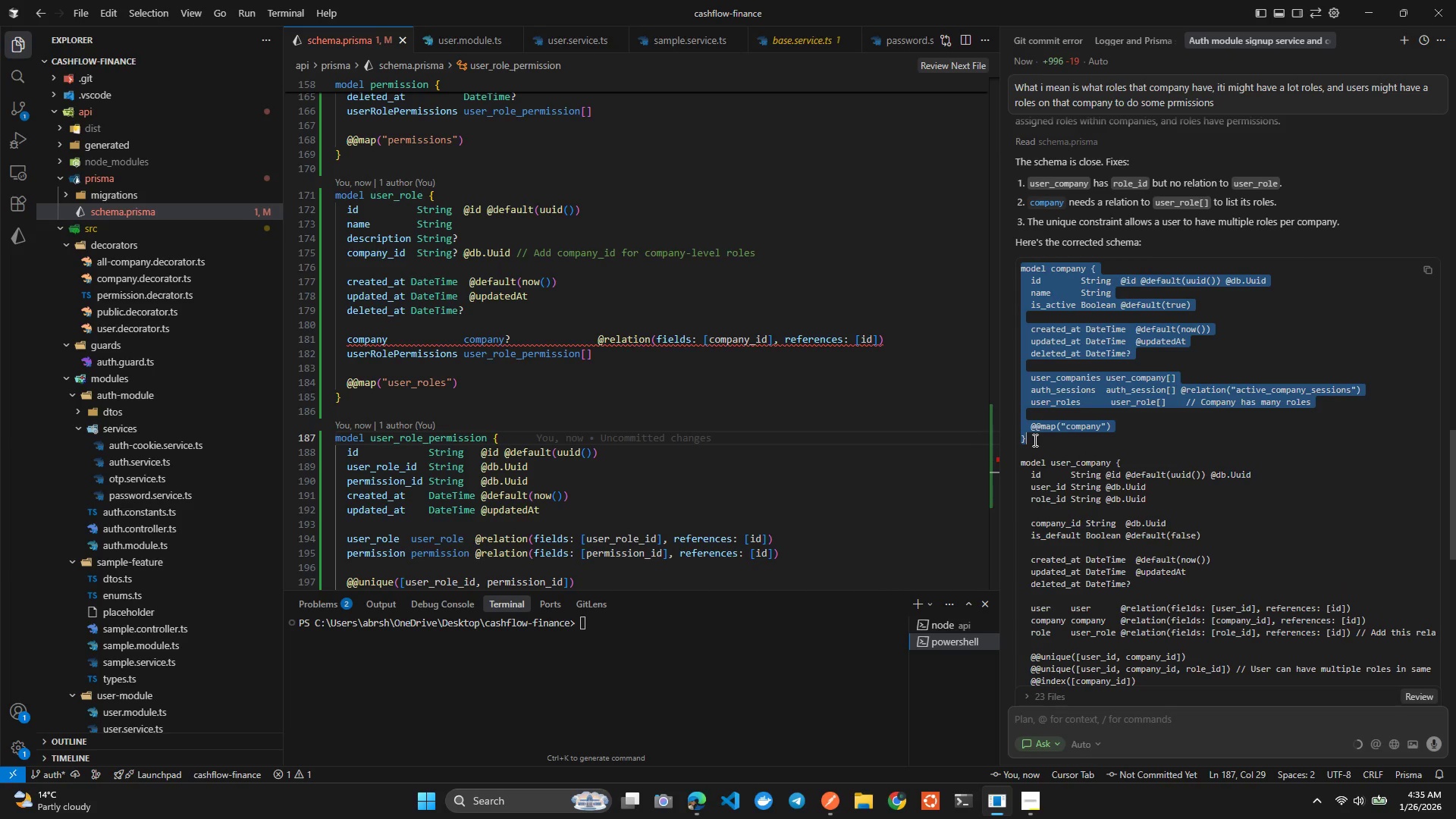 
key(Control+C)
 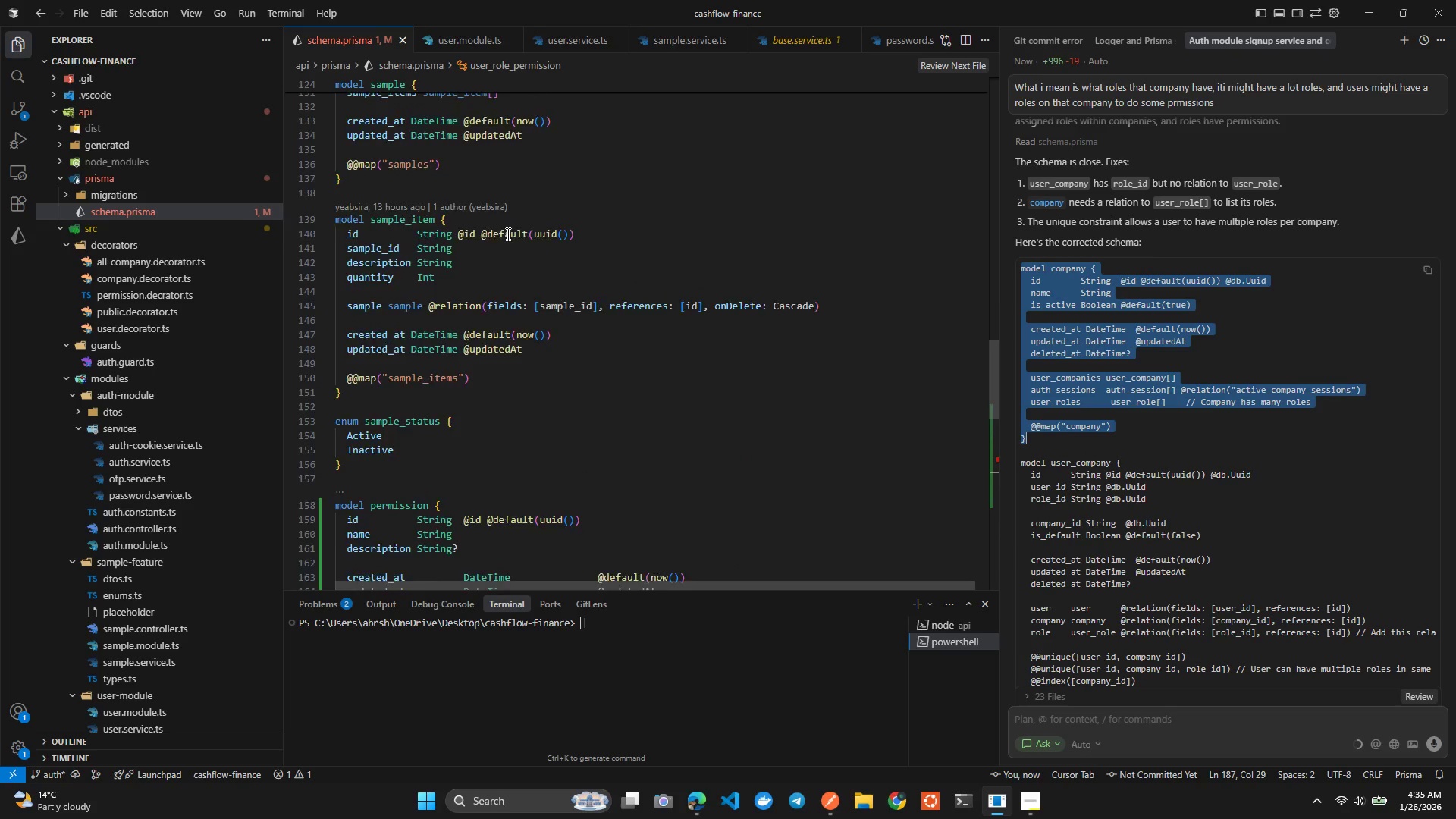 
wait(8.2)
 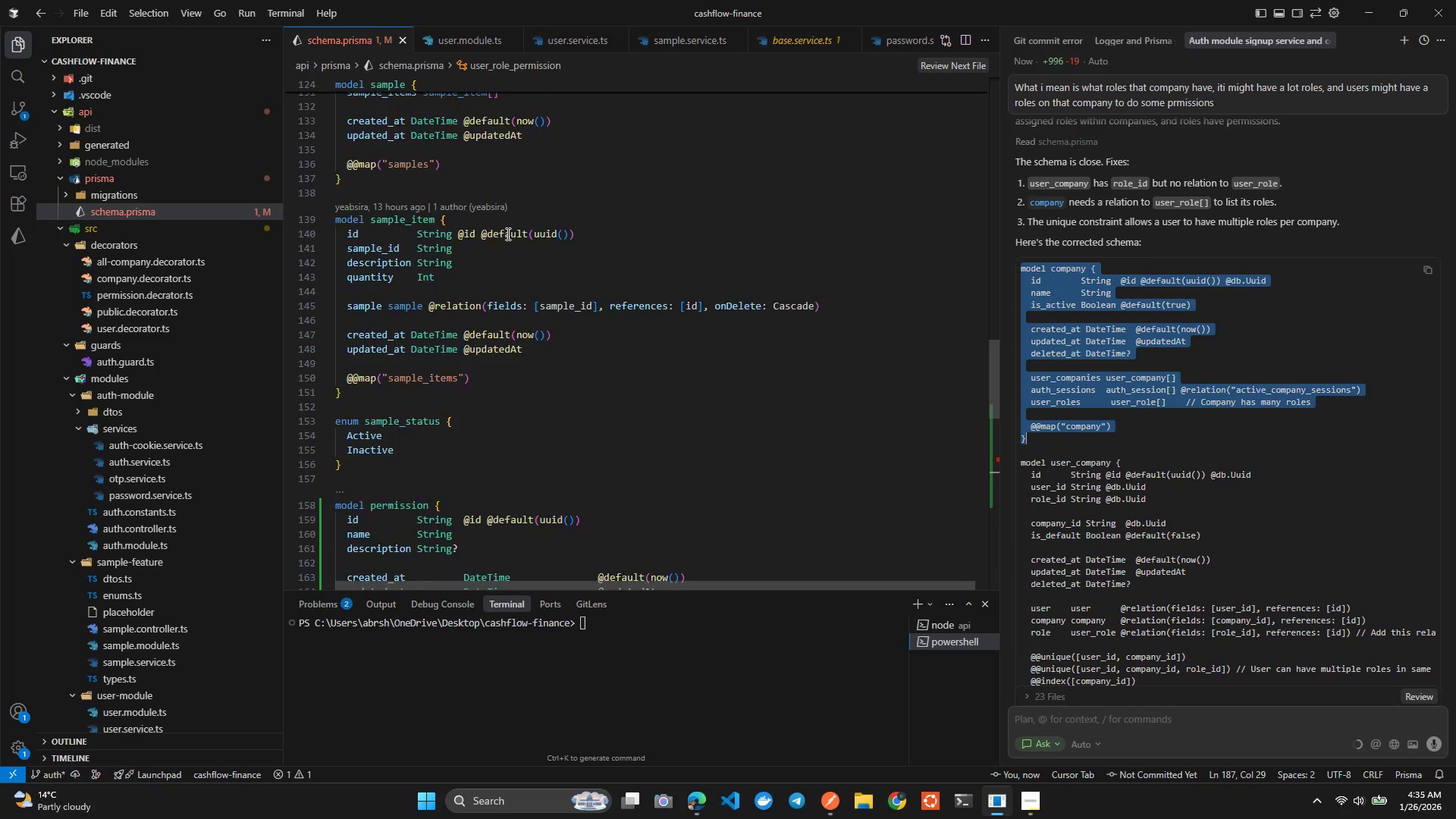 
left_click([450, 246])
 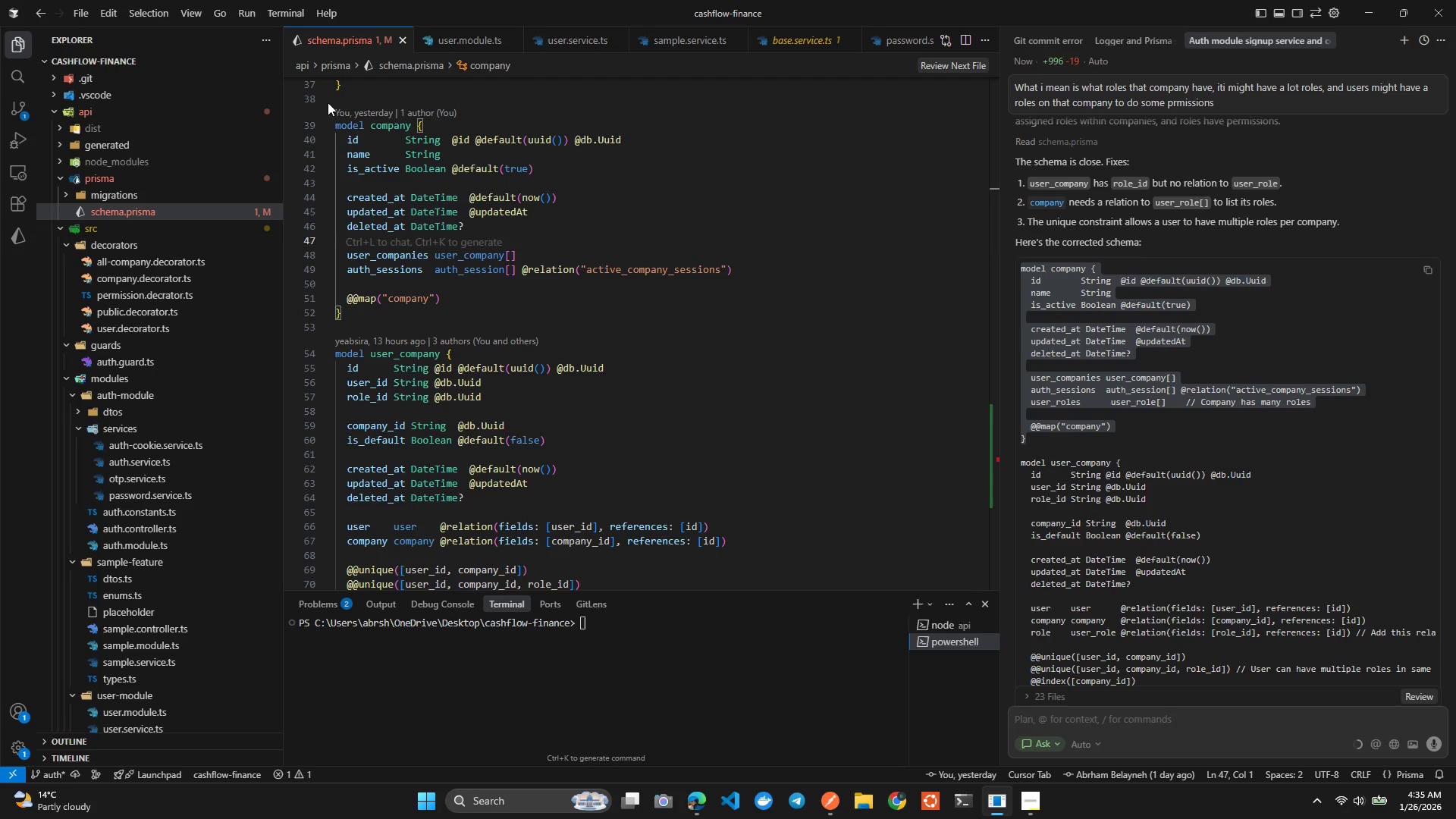 
hold_key(key=ControlLeft, duration=0.56)
 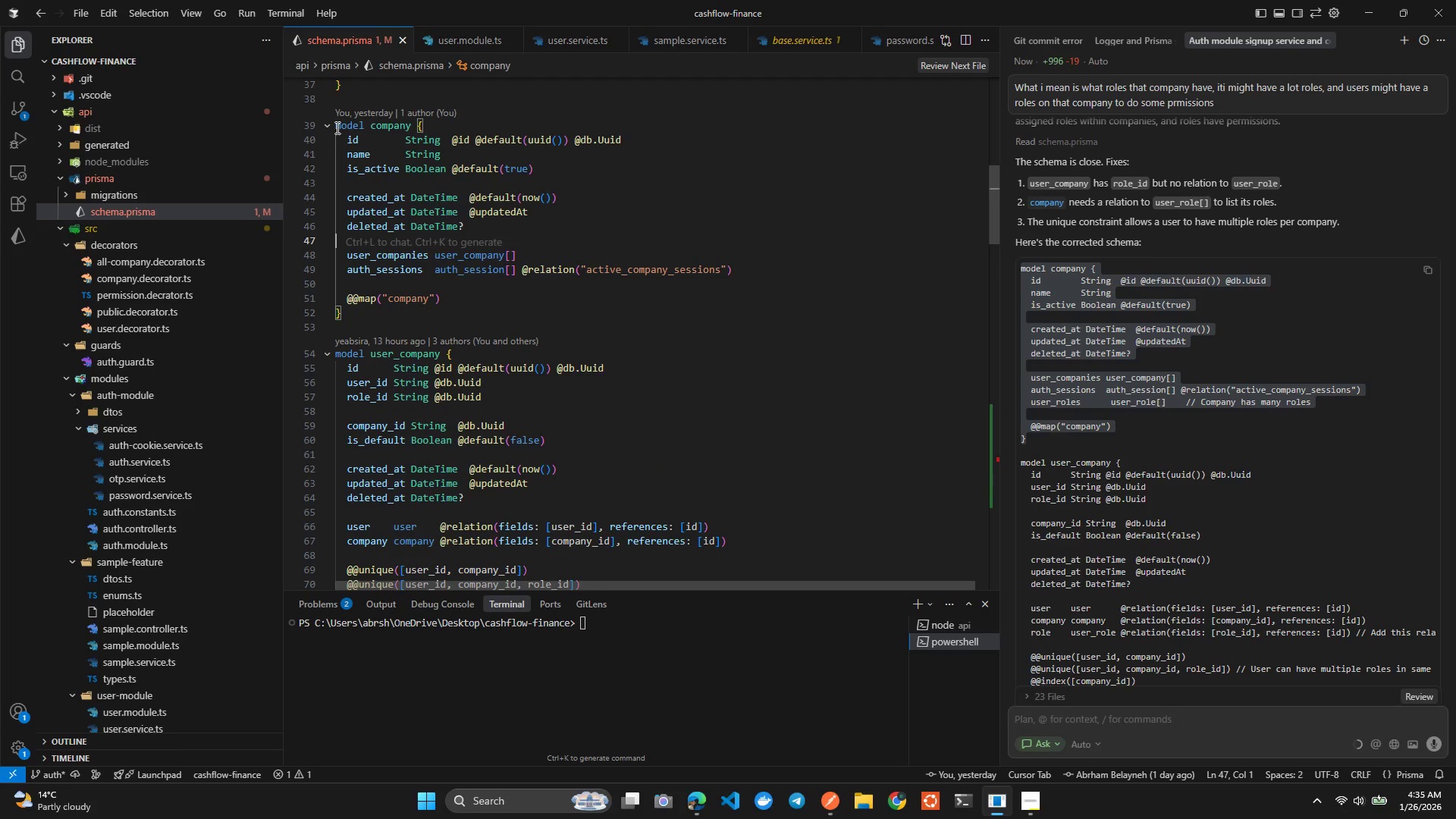 
left_click([336, 127])
 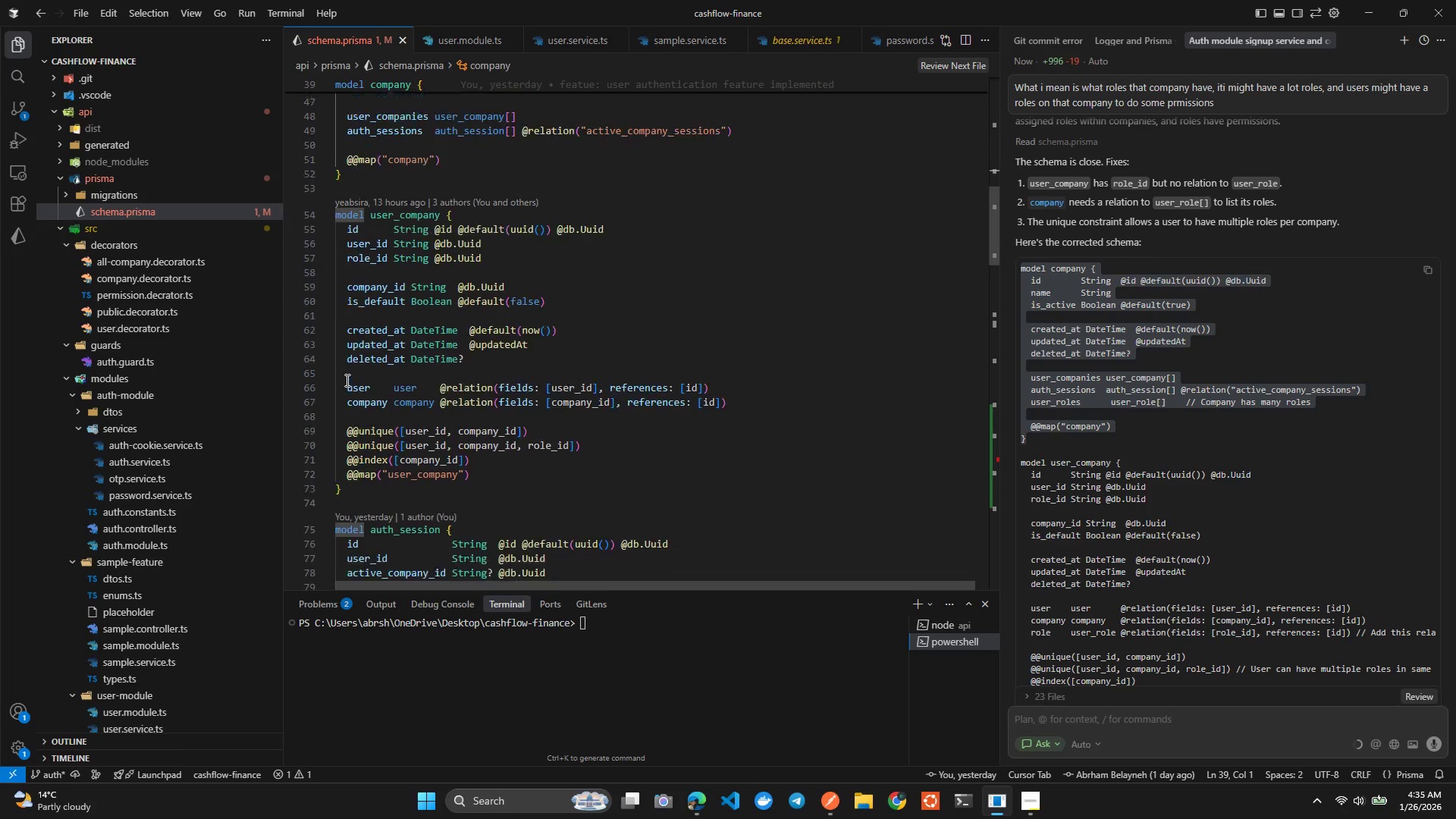 
hold_key(key=ShiftLeft, duration=0.81)
left_click([356, 434])
 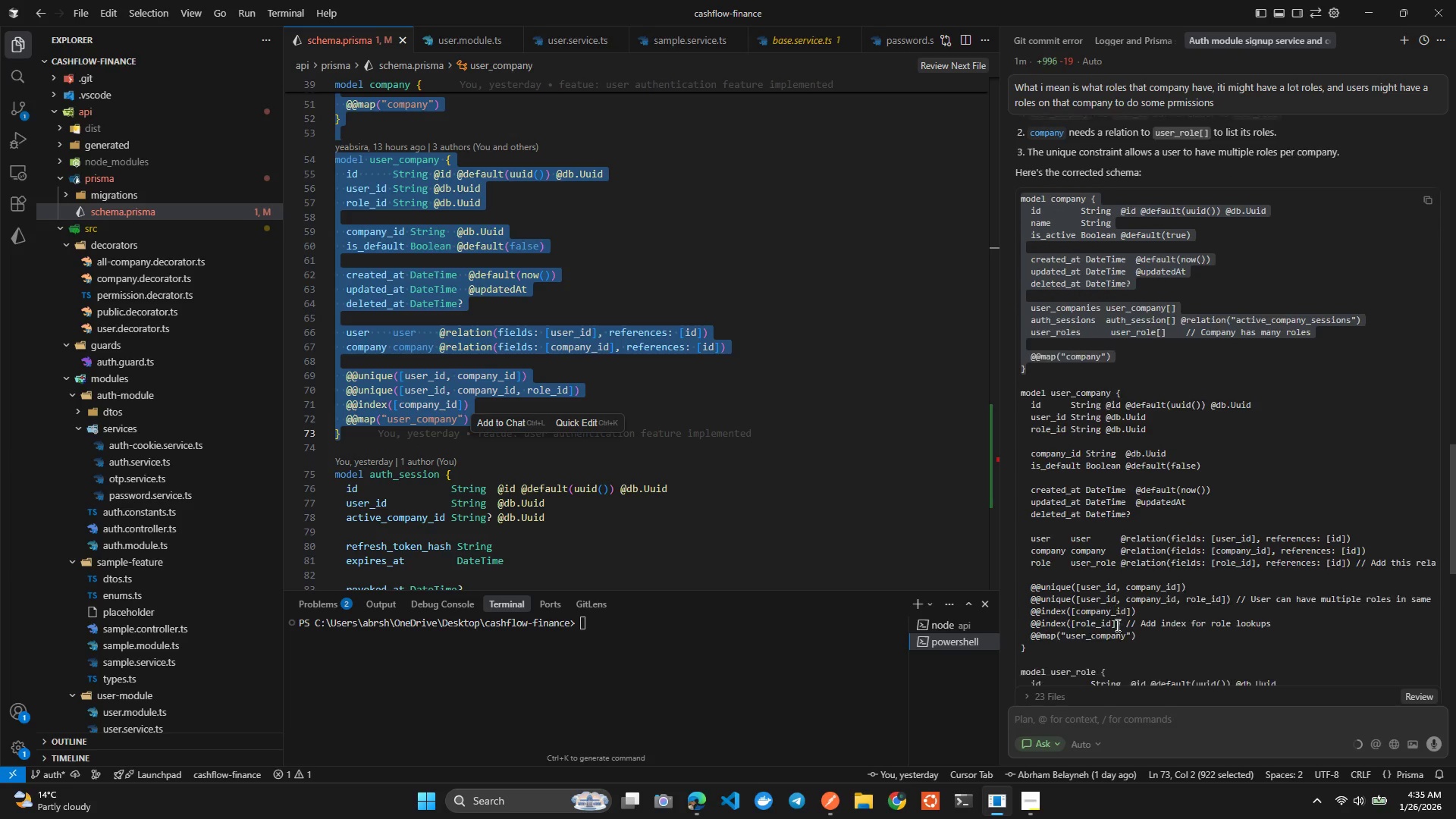 
hold_key(key=ShiftLeft, duration=1.5)
left_click([1063, 588])
 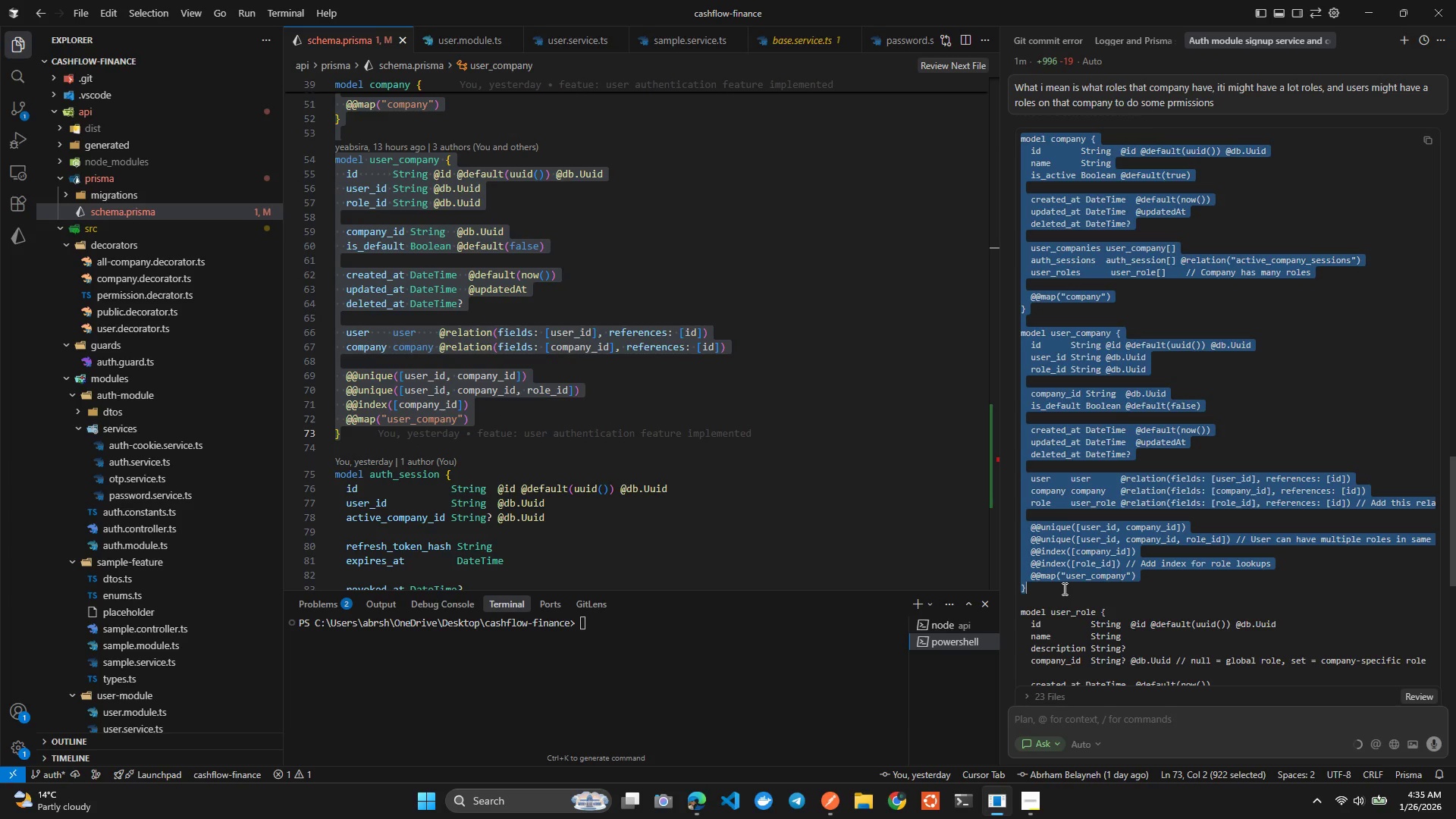 
key(Shift+ShiftLeft)
 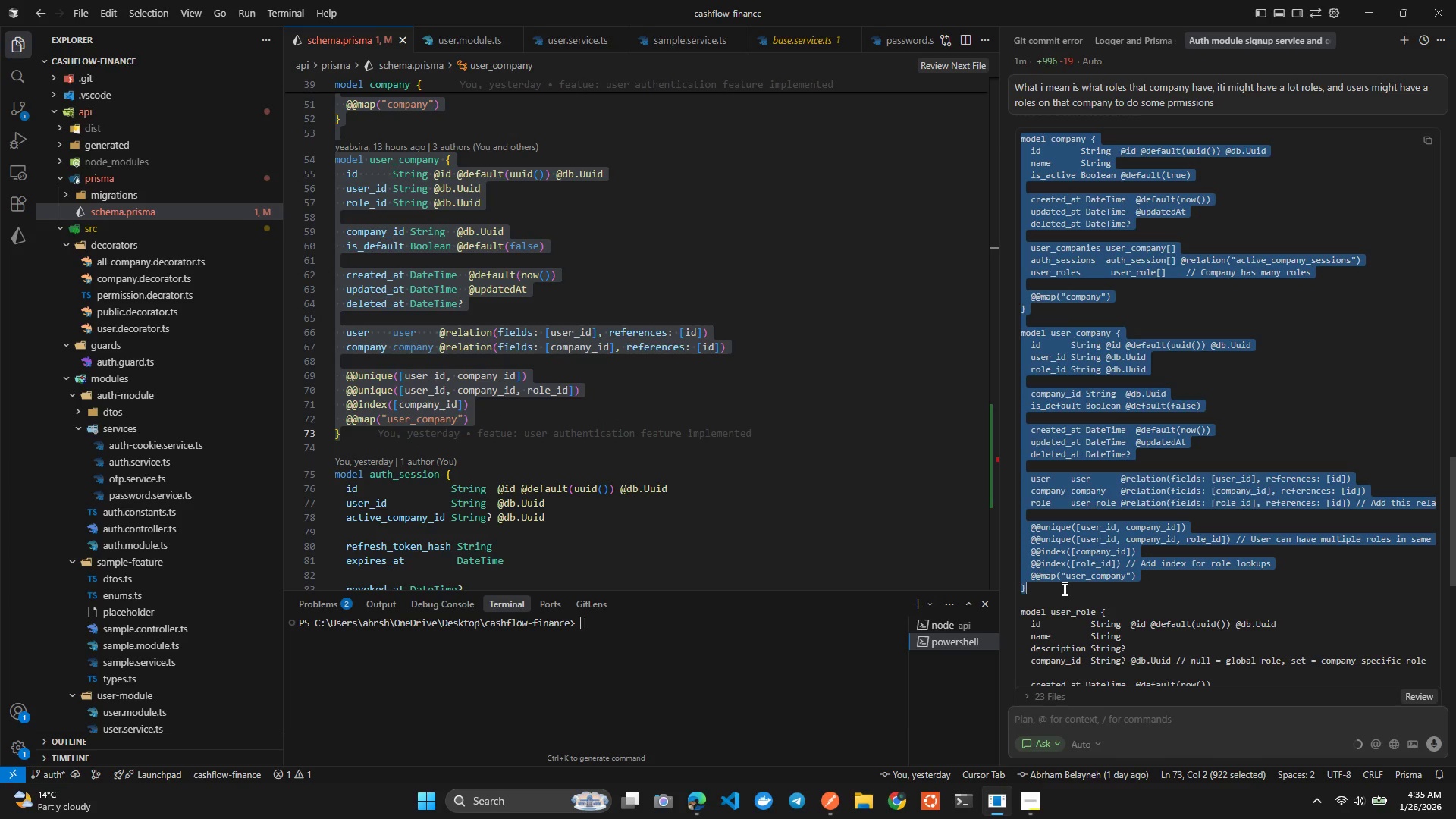 
key(Control+C)
 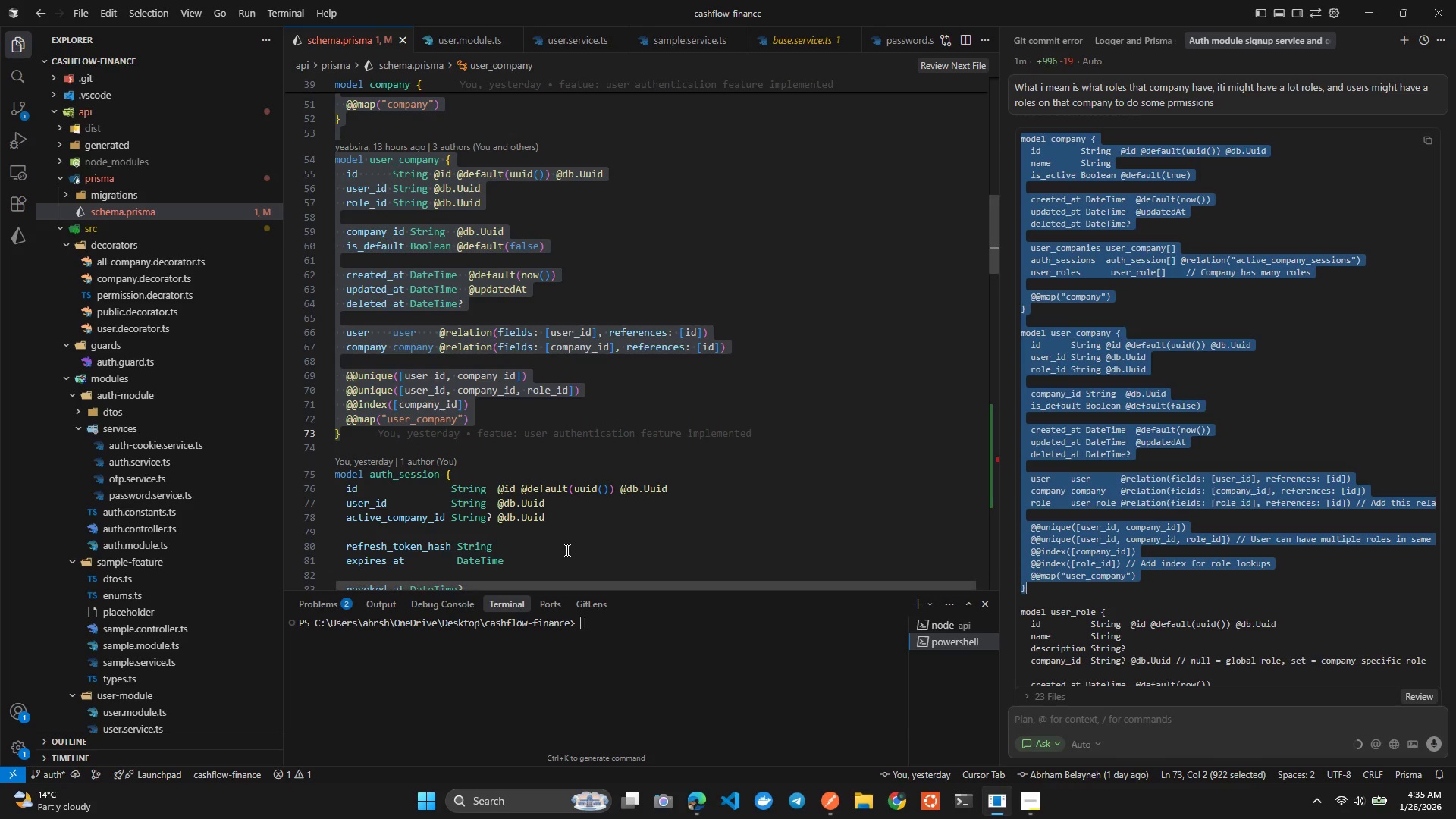 
key(Alt+AltLeft)
 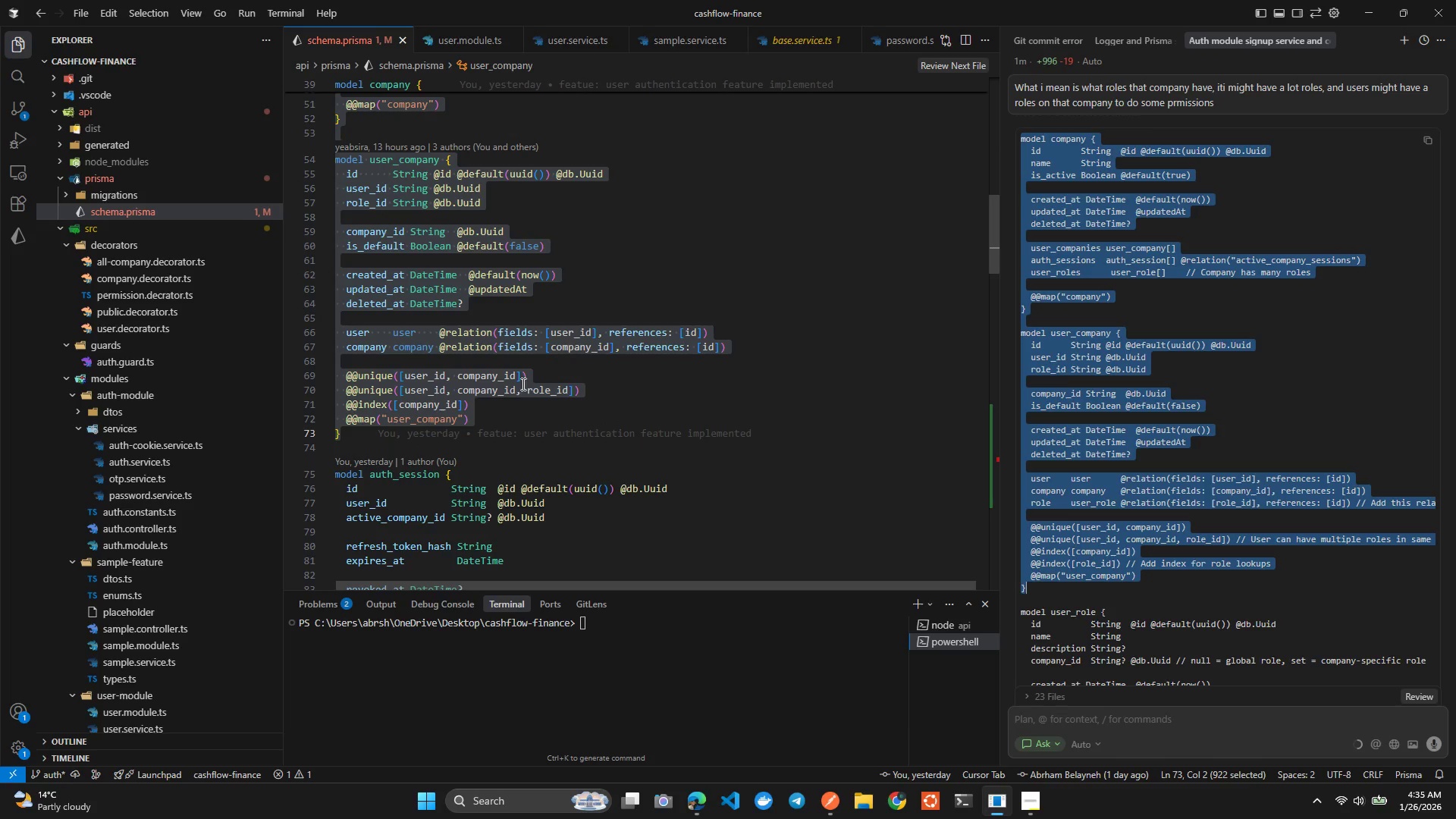 
key(Alt+Tab)